 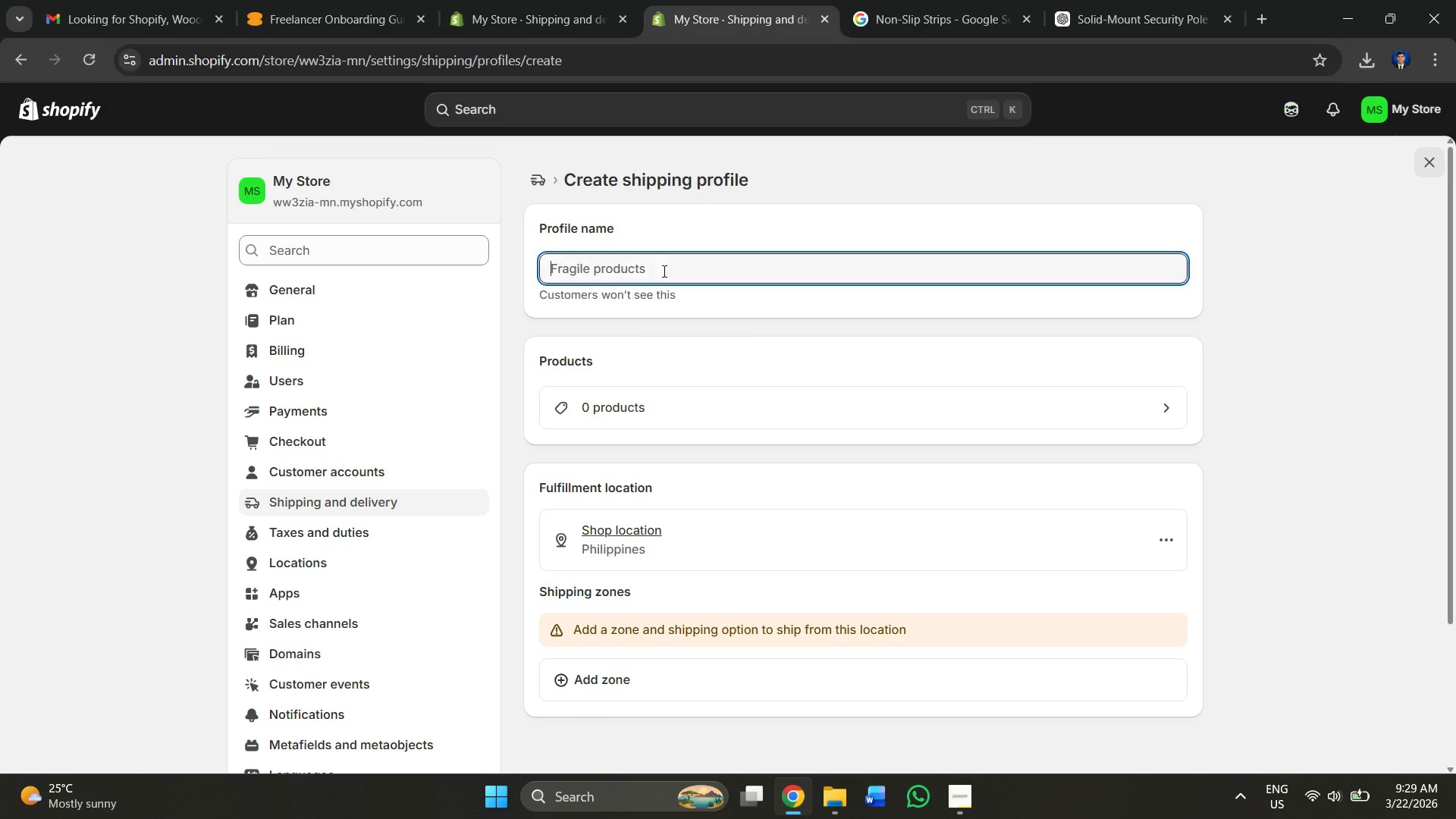 
key(Control+V)
 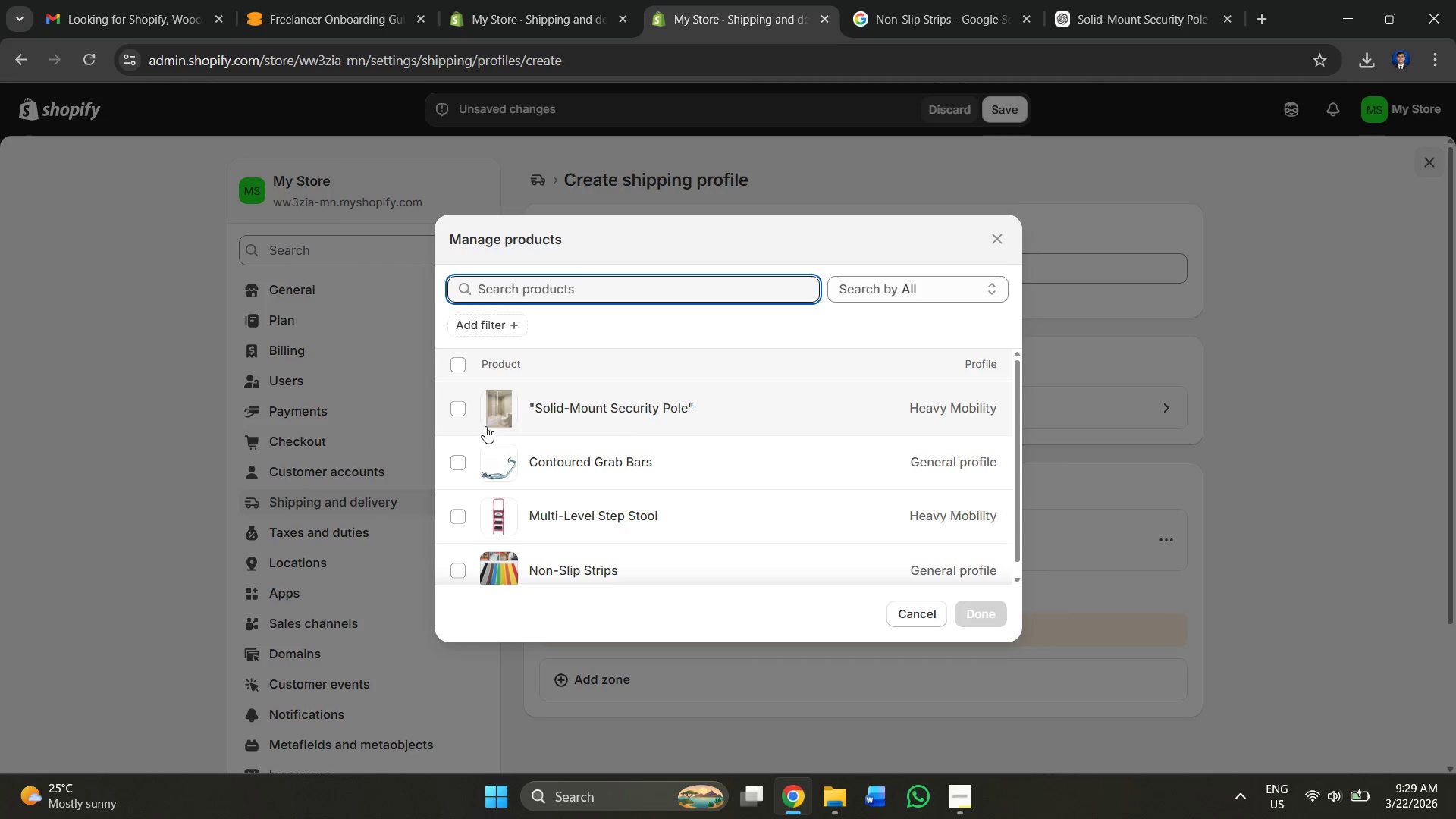 
left_click([454, 460])
 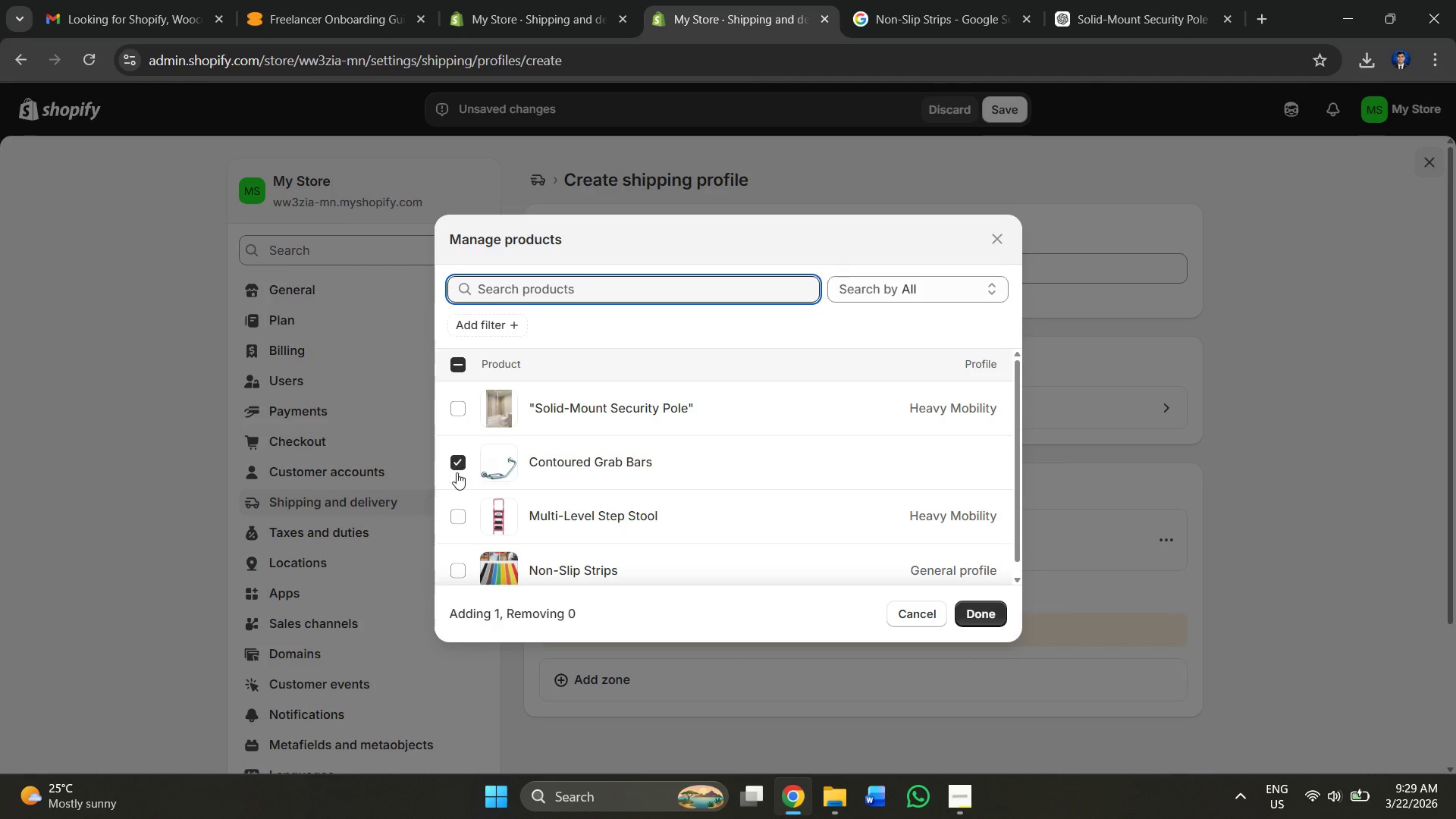 
scroll: coordinate [460, 475], scroll_direction: down, amount: 1.0
 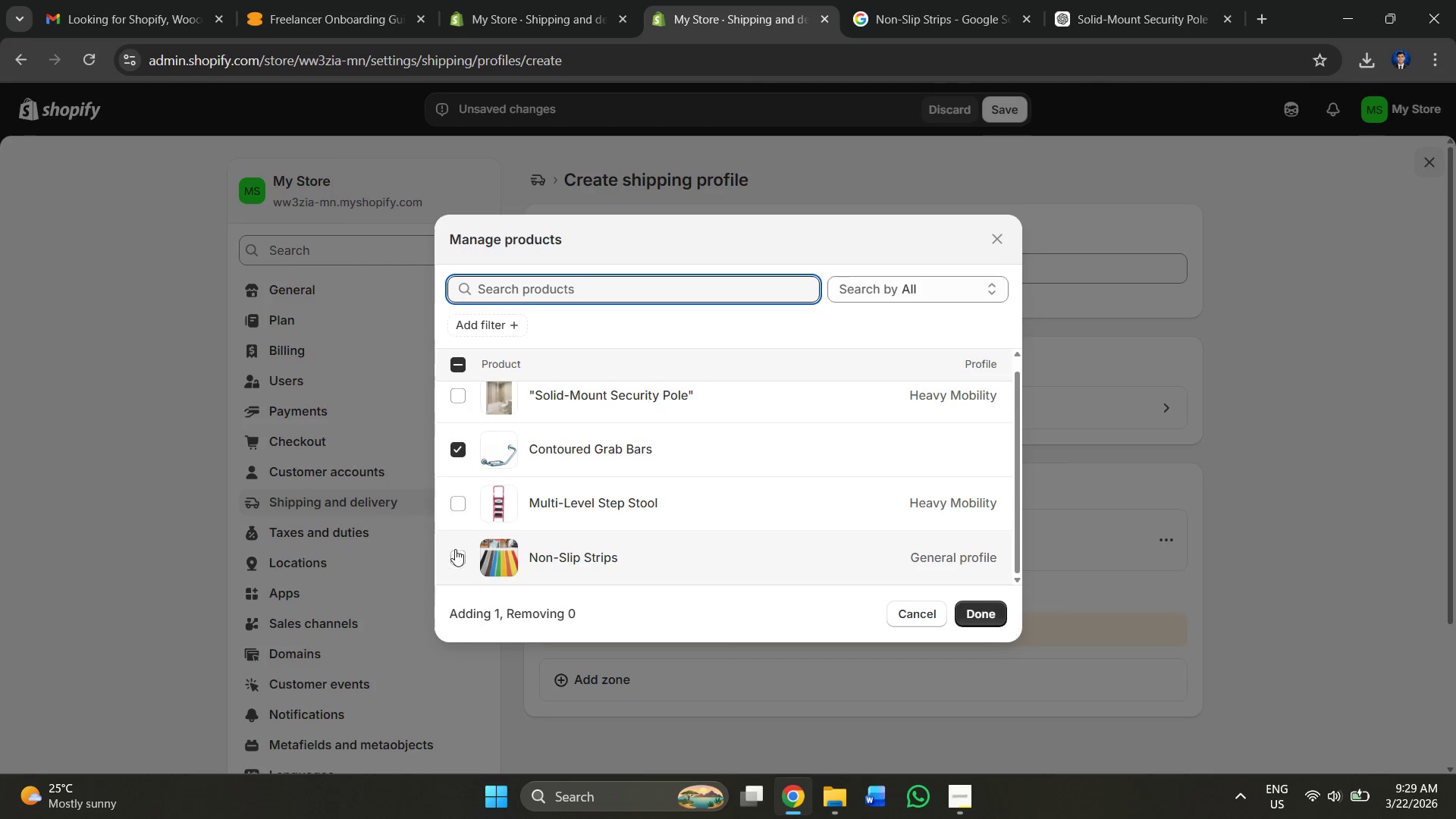 
left_click([451, 554])
 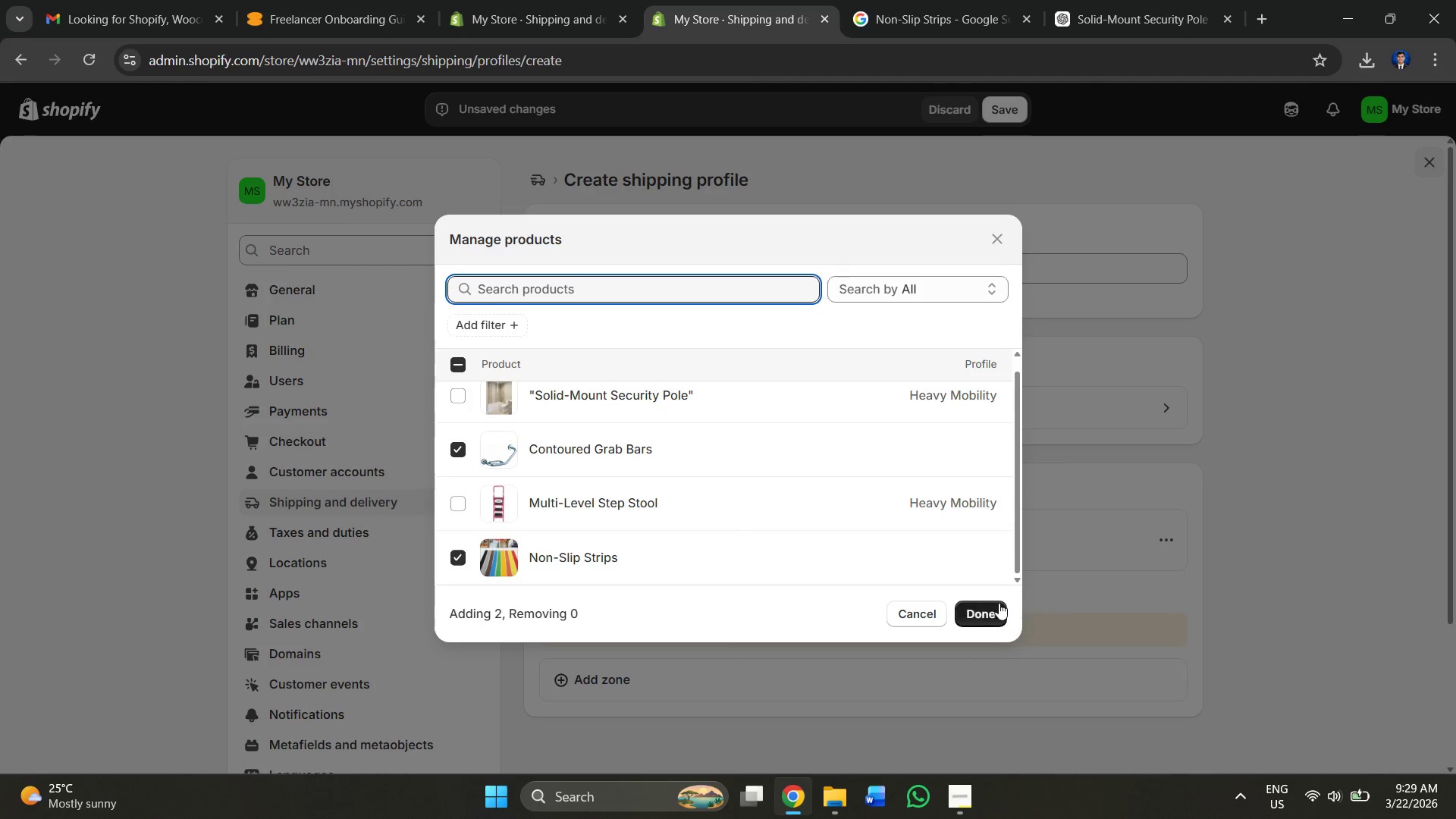 
left_click([972, 608])
 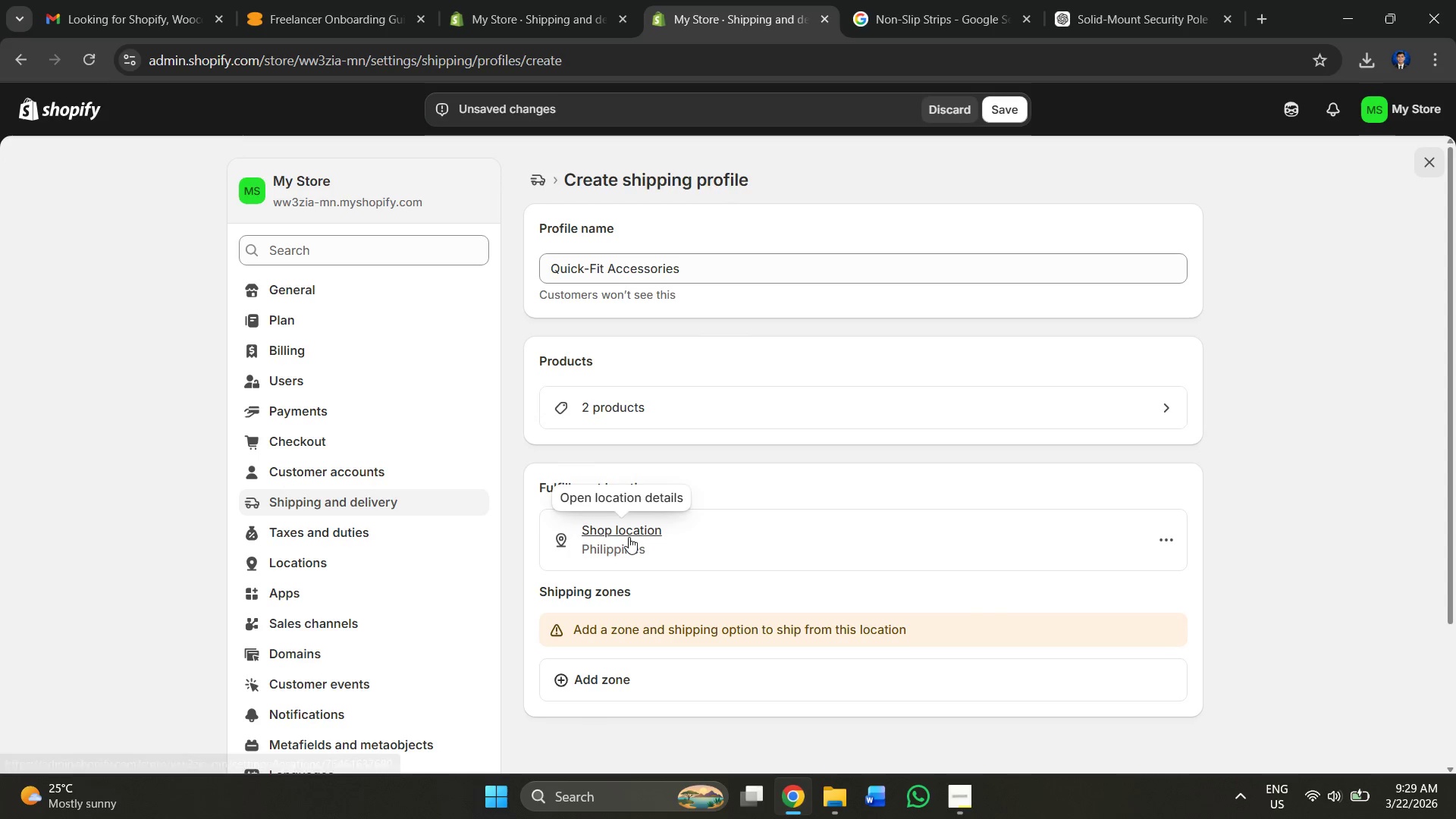 
left_click([626, 526])
 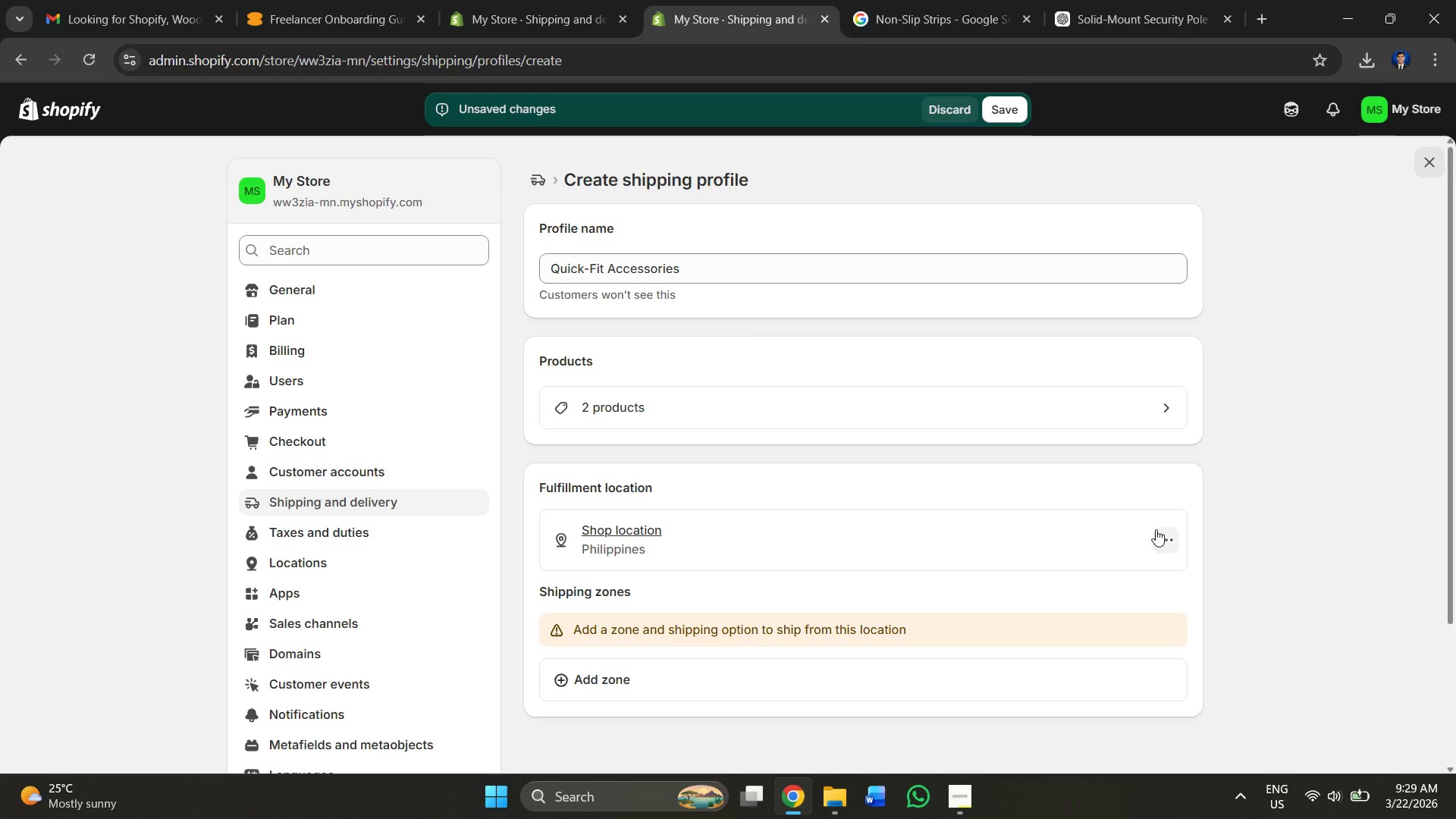 
left_click([1188, 535])
 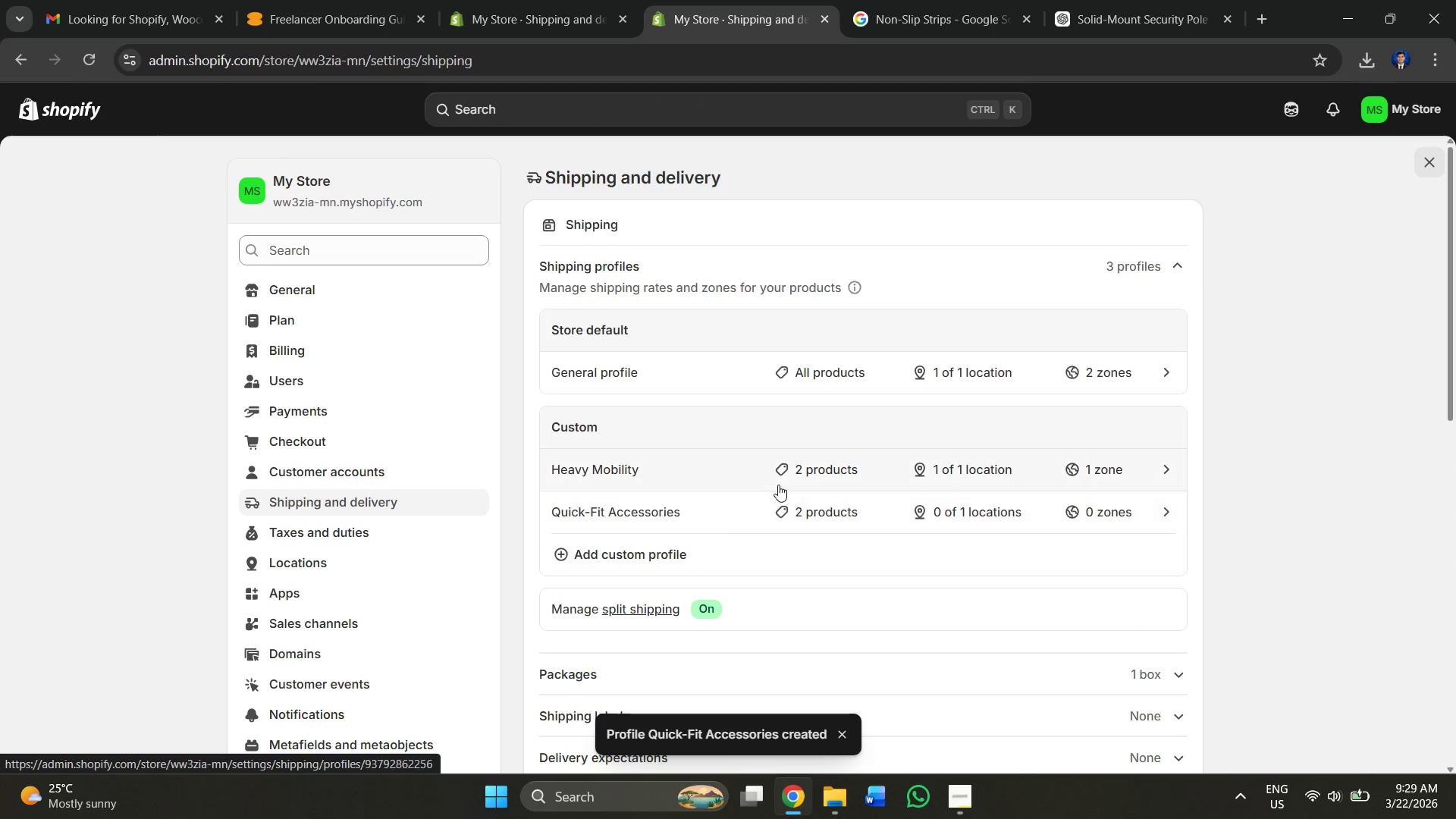 
wait(5.75)
 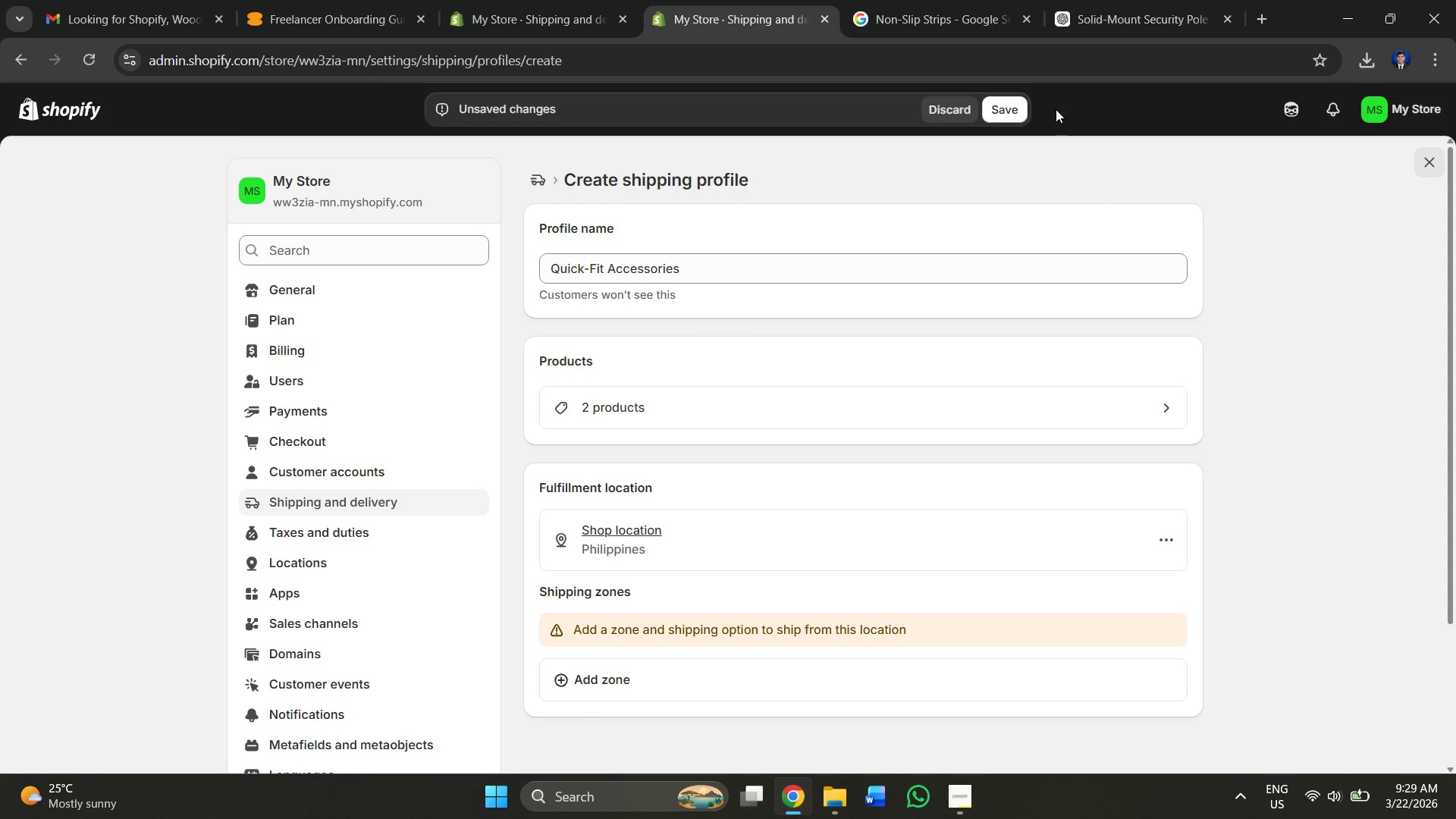 
scroll: coordinate [736, 496], scroll_direction: down, amount: 1.0
 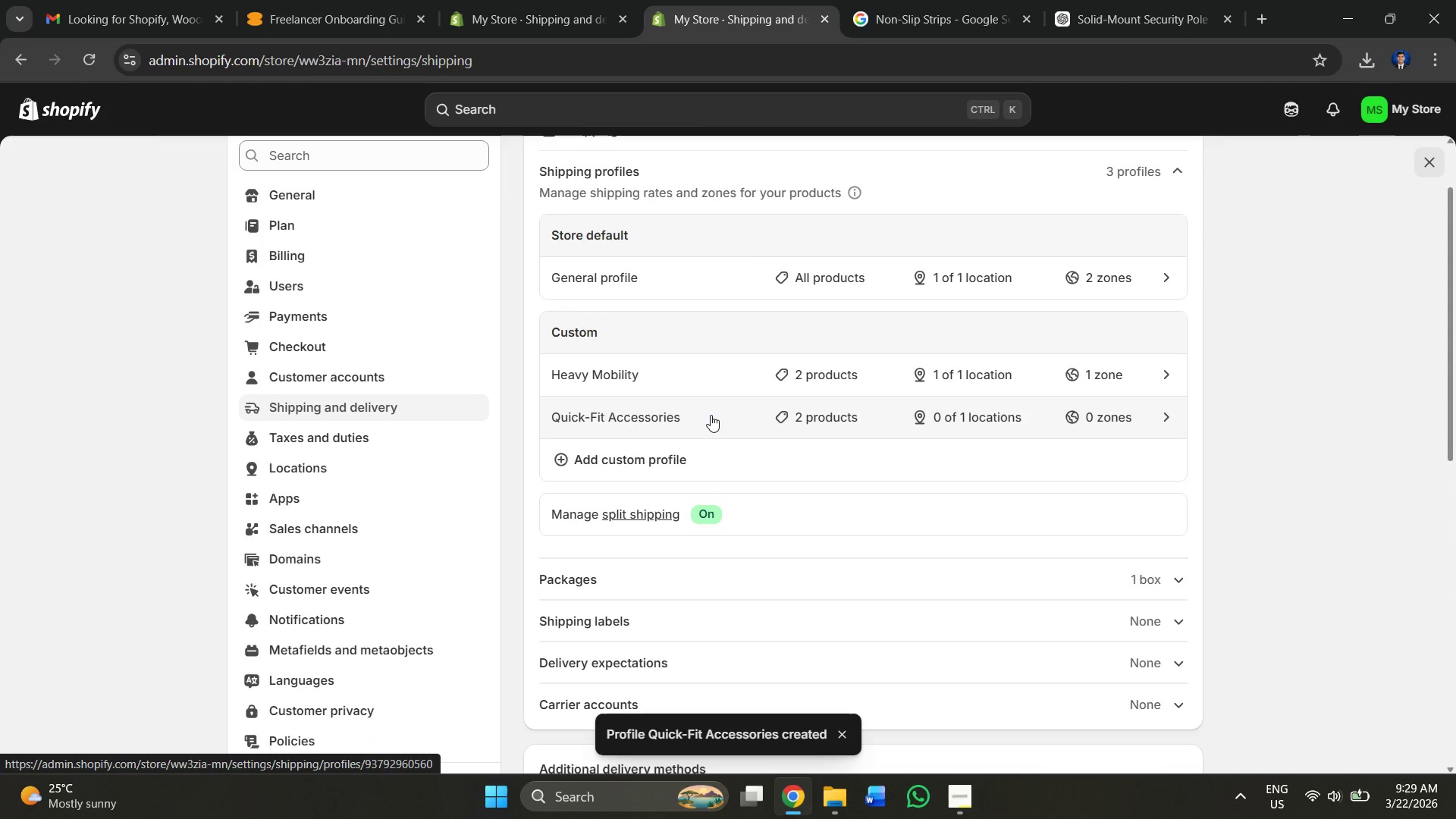 
double_click([711, 416])
 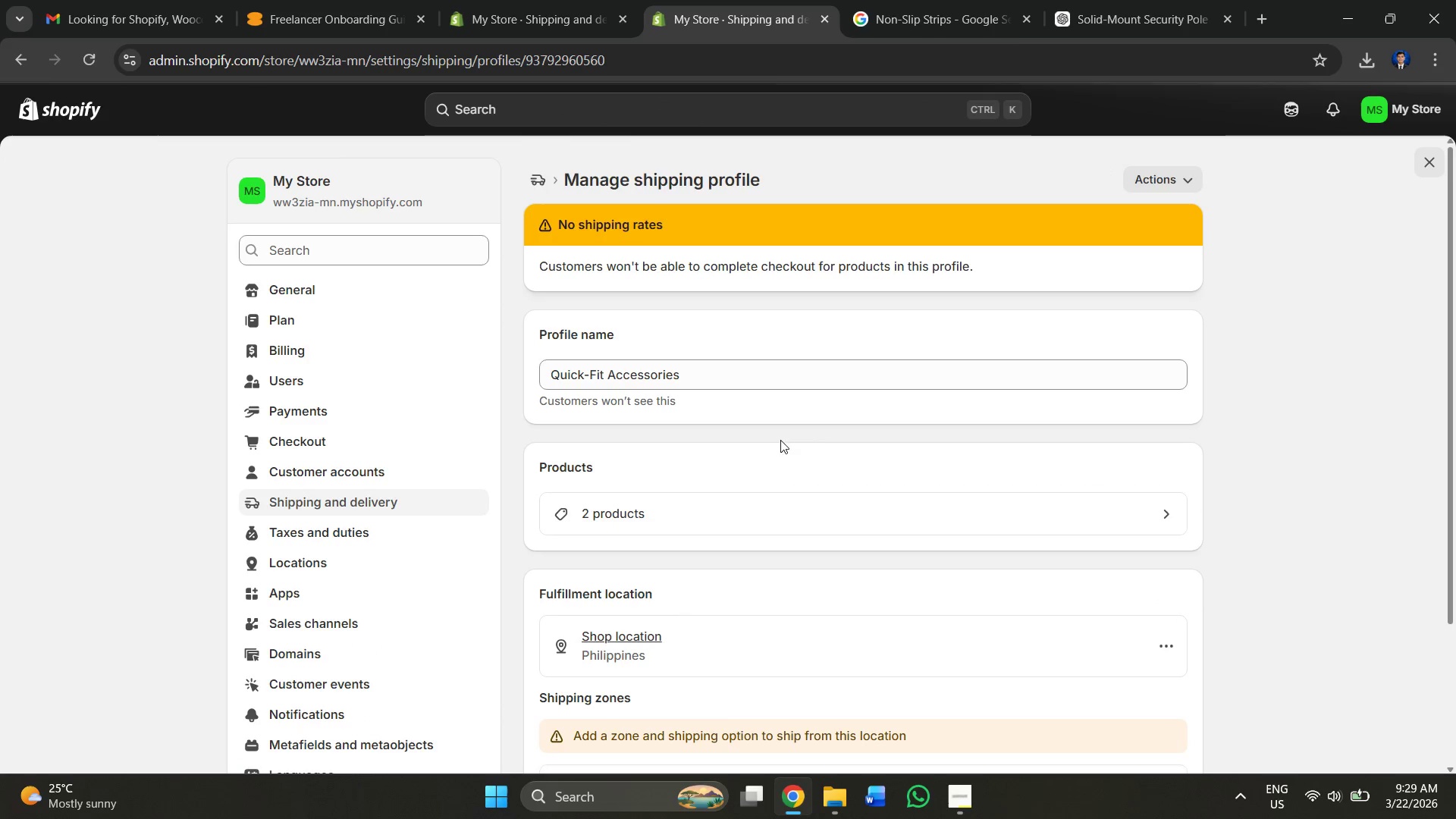 
scroll: coordinate [883, 471], scroll_direction: down, amount: 4.0
 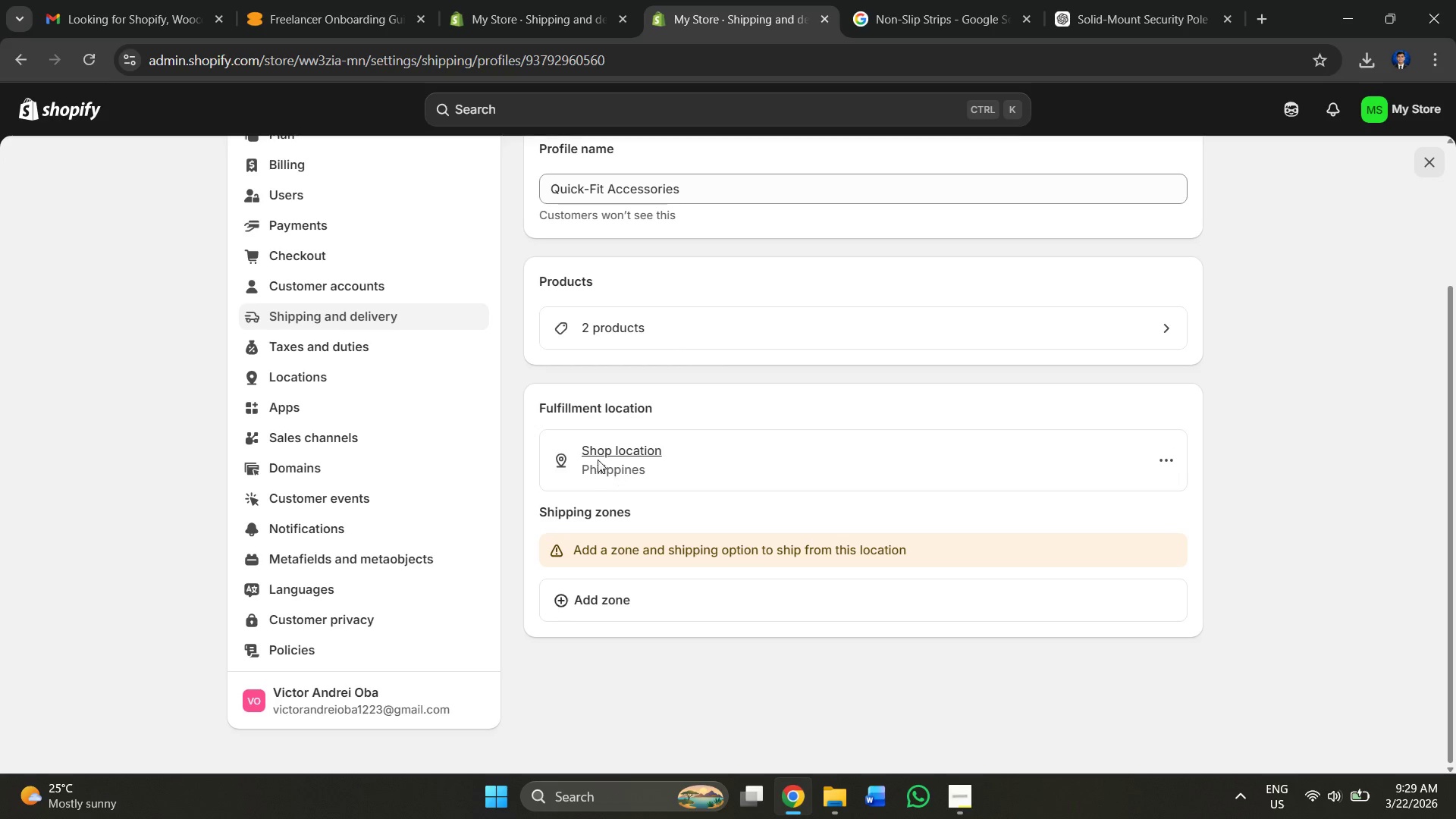 
left_click([606, 453])
 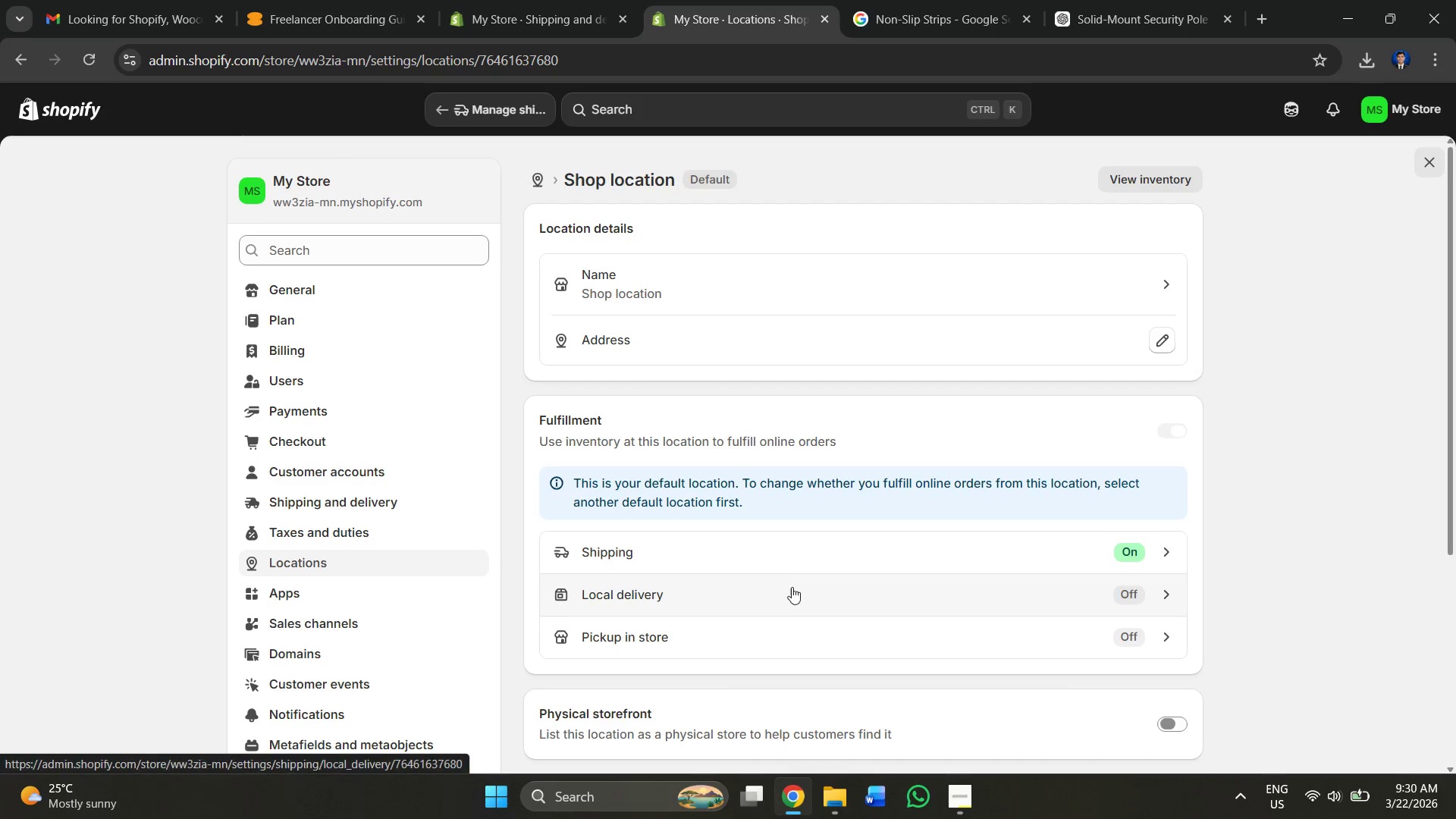 
scroll: coordinate [824, 474], scroll_direction: down, amount: 3.0
 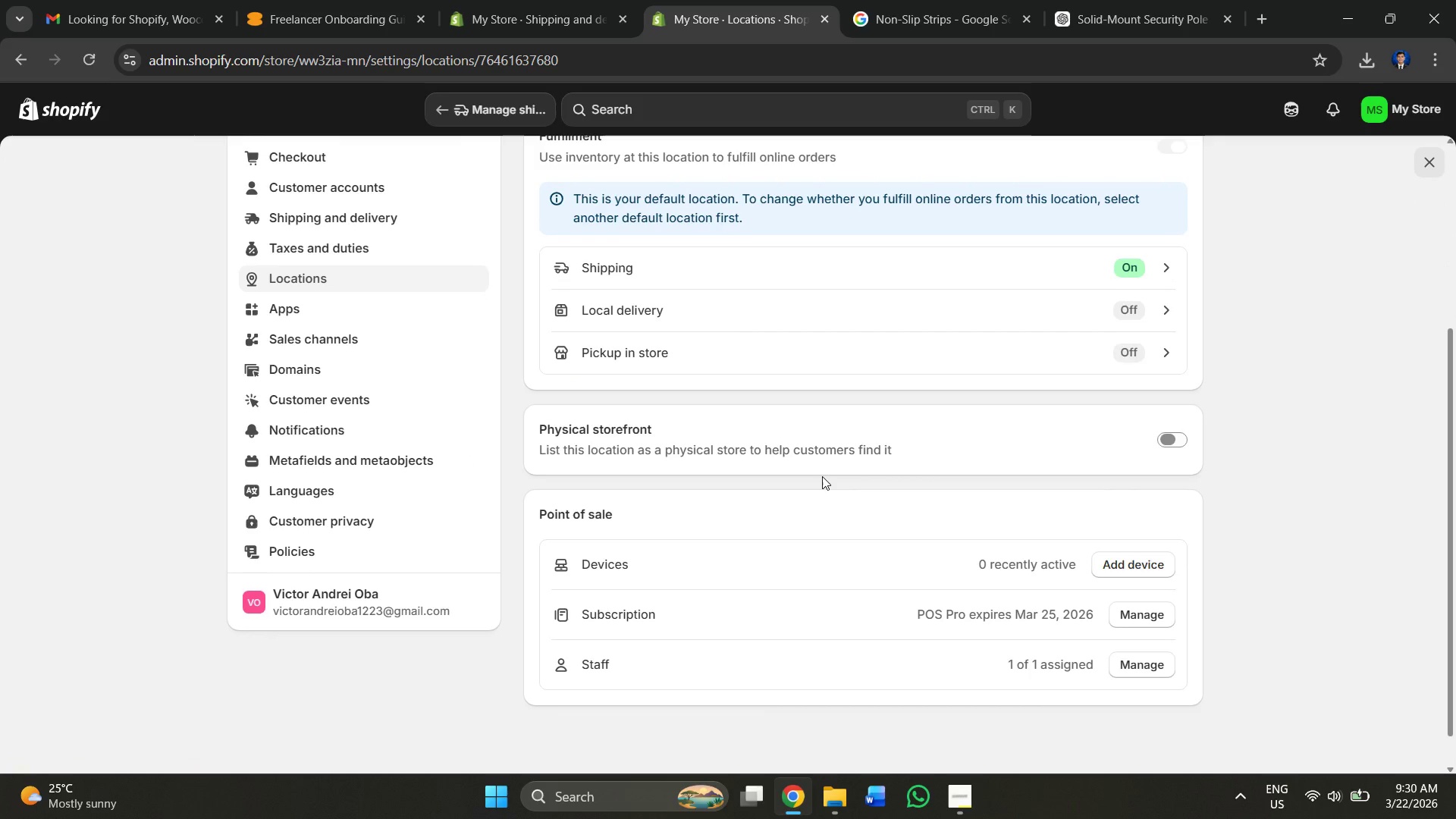 
scroll: coordinate [822, 476], scroll_direction: up, amount: 2.0
 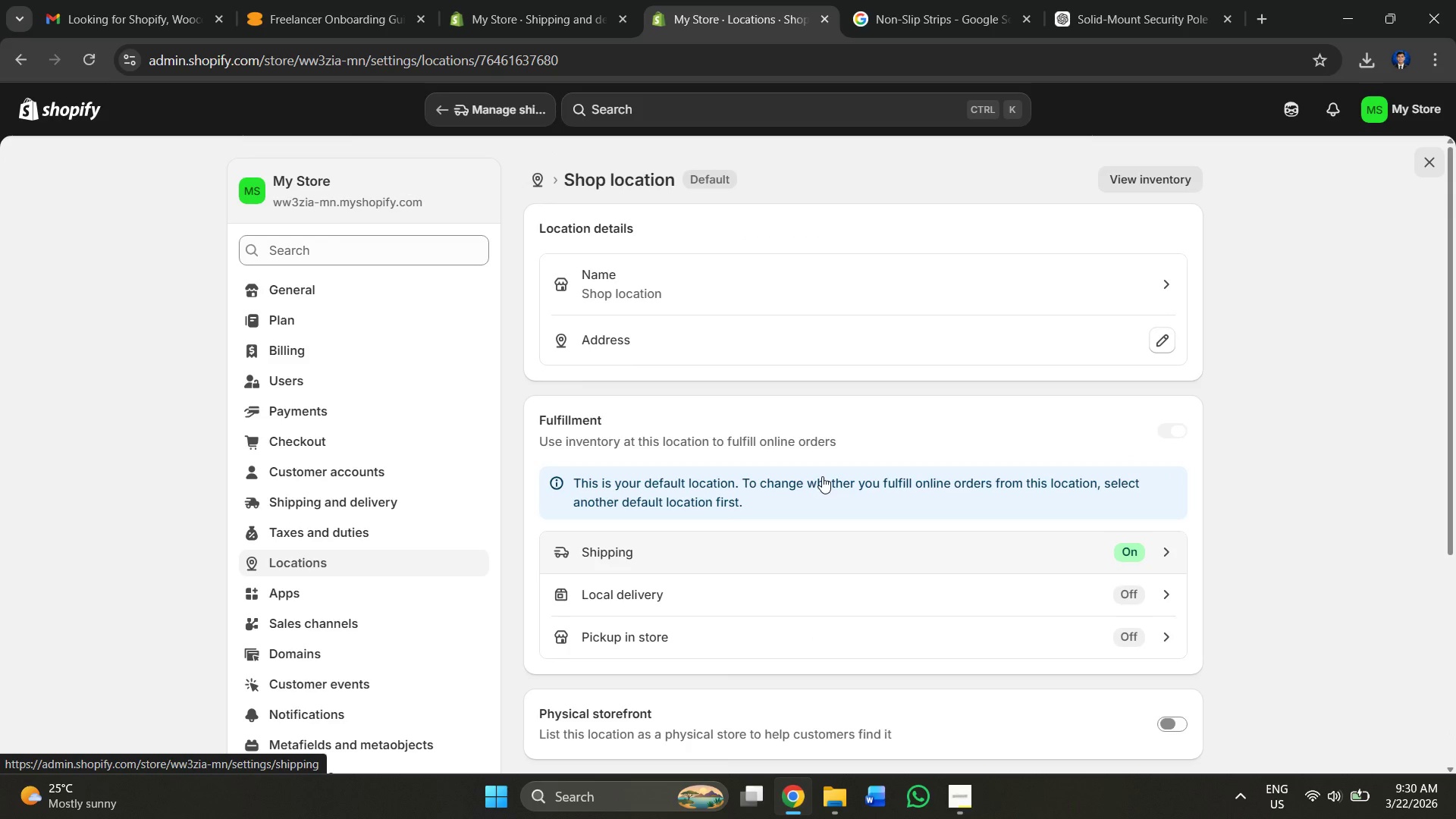 
scroll: coordinate [797, 535], scroll_direction: down, amount: 3.0
 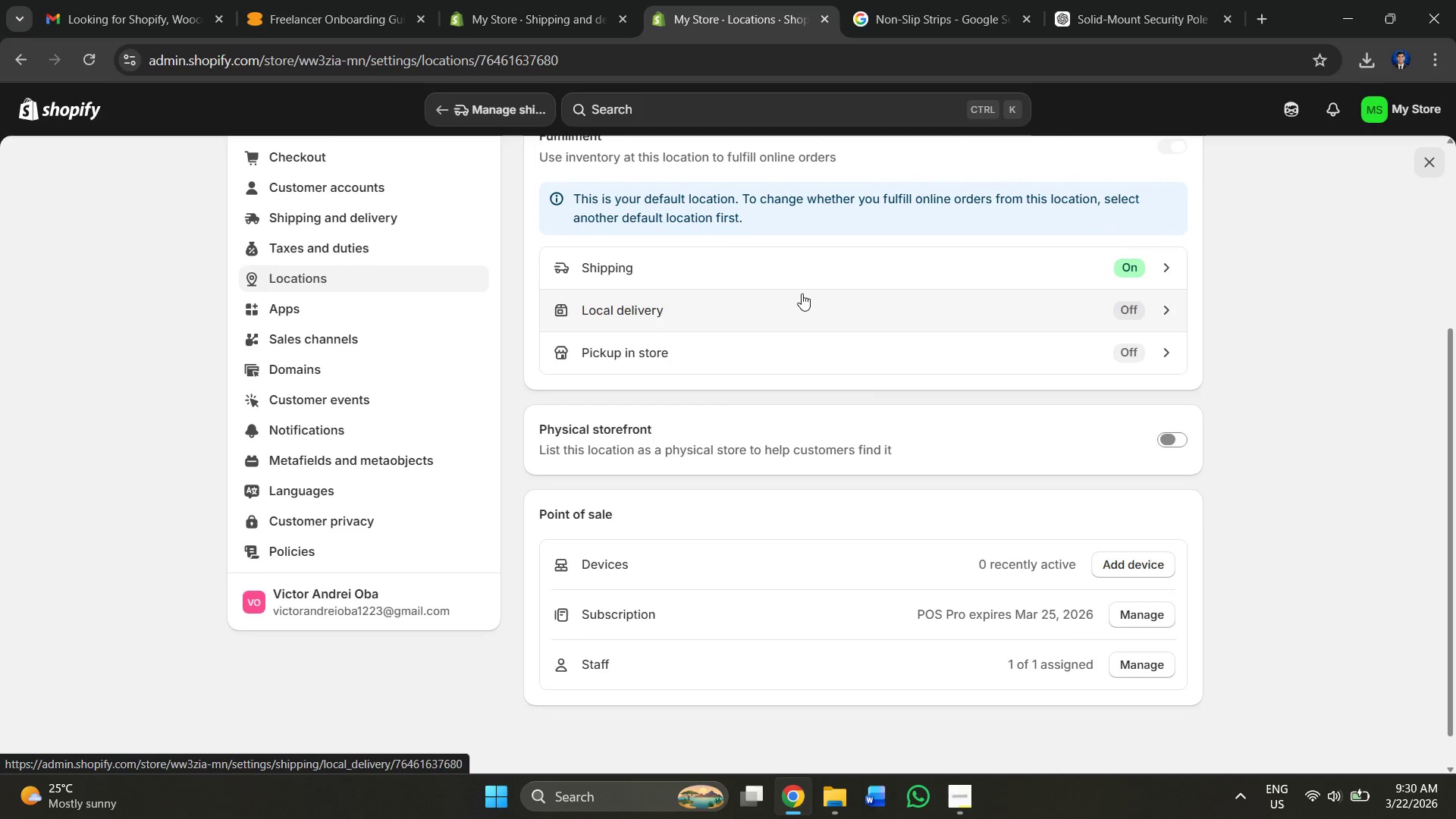 
left_click([802, 283])
 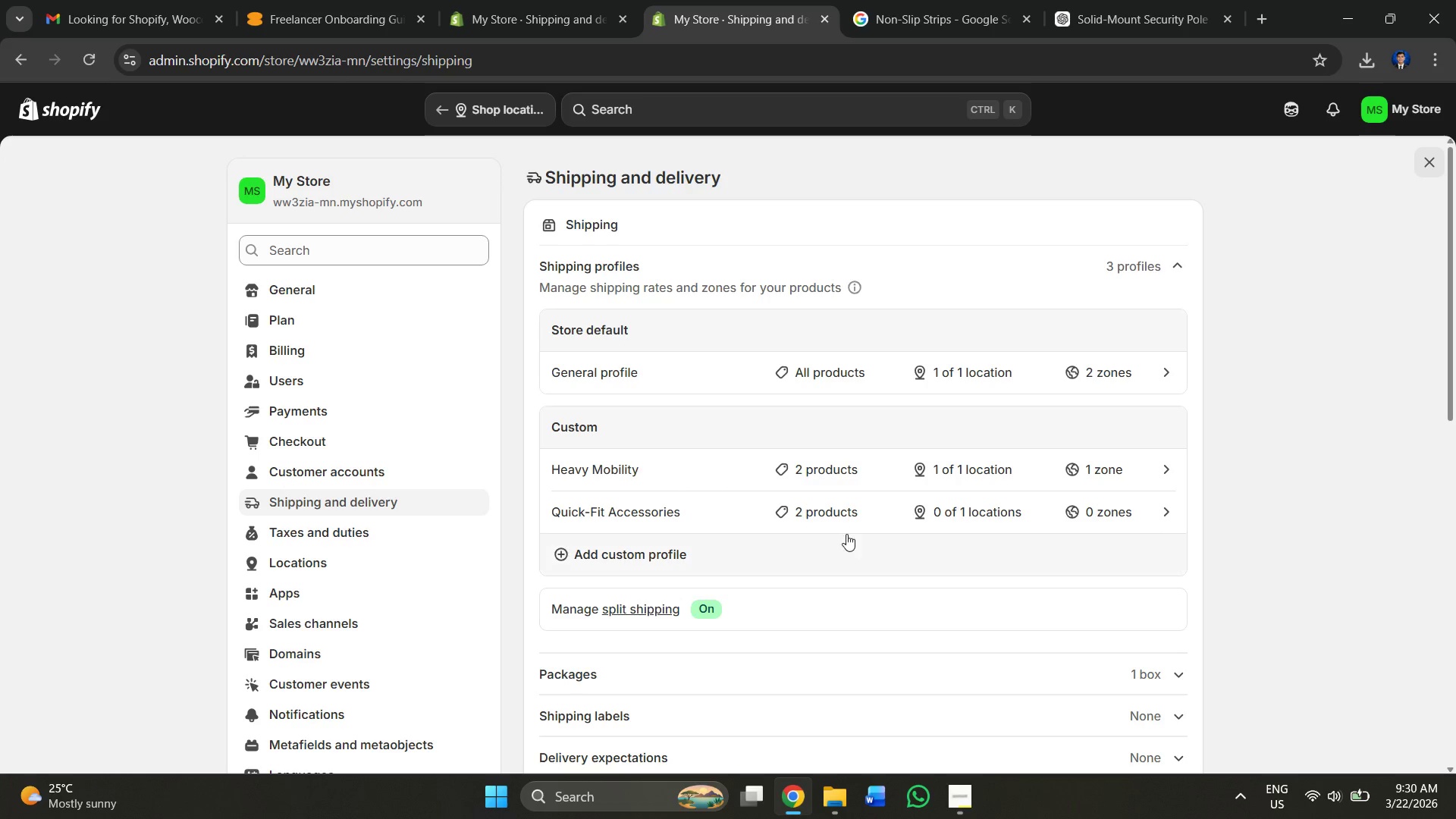 
scroll: coordinate [799, 526], scroll_direction: down, amount: 1.0
 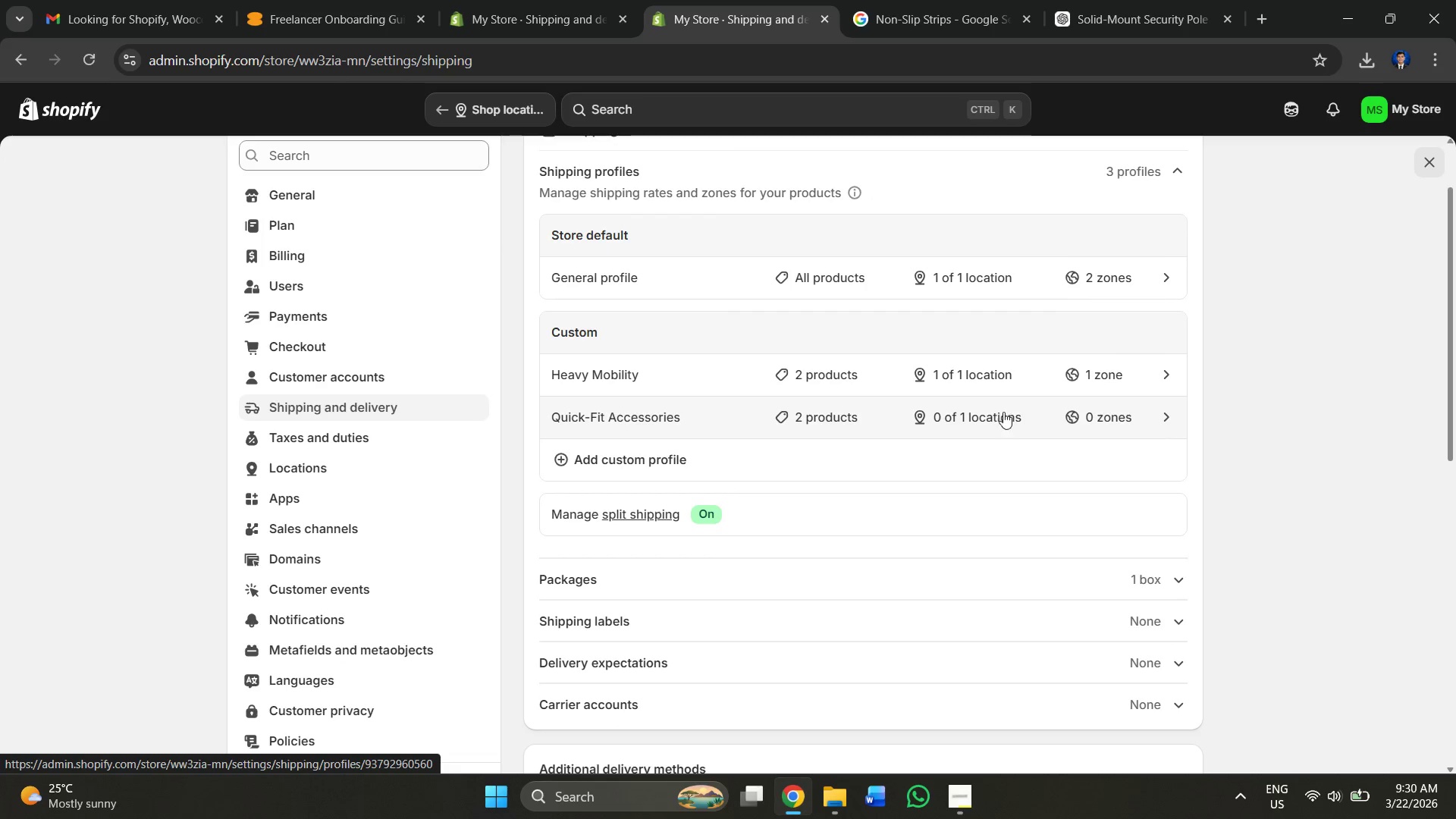 
left_click([653, 415])
 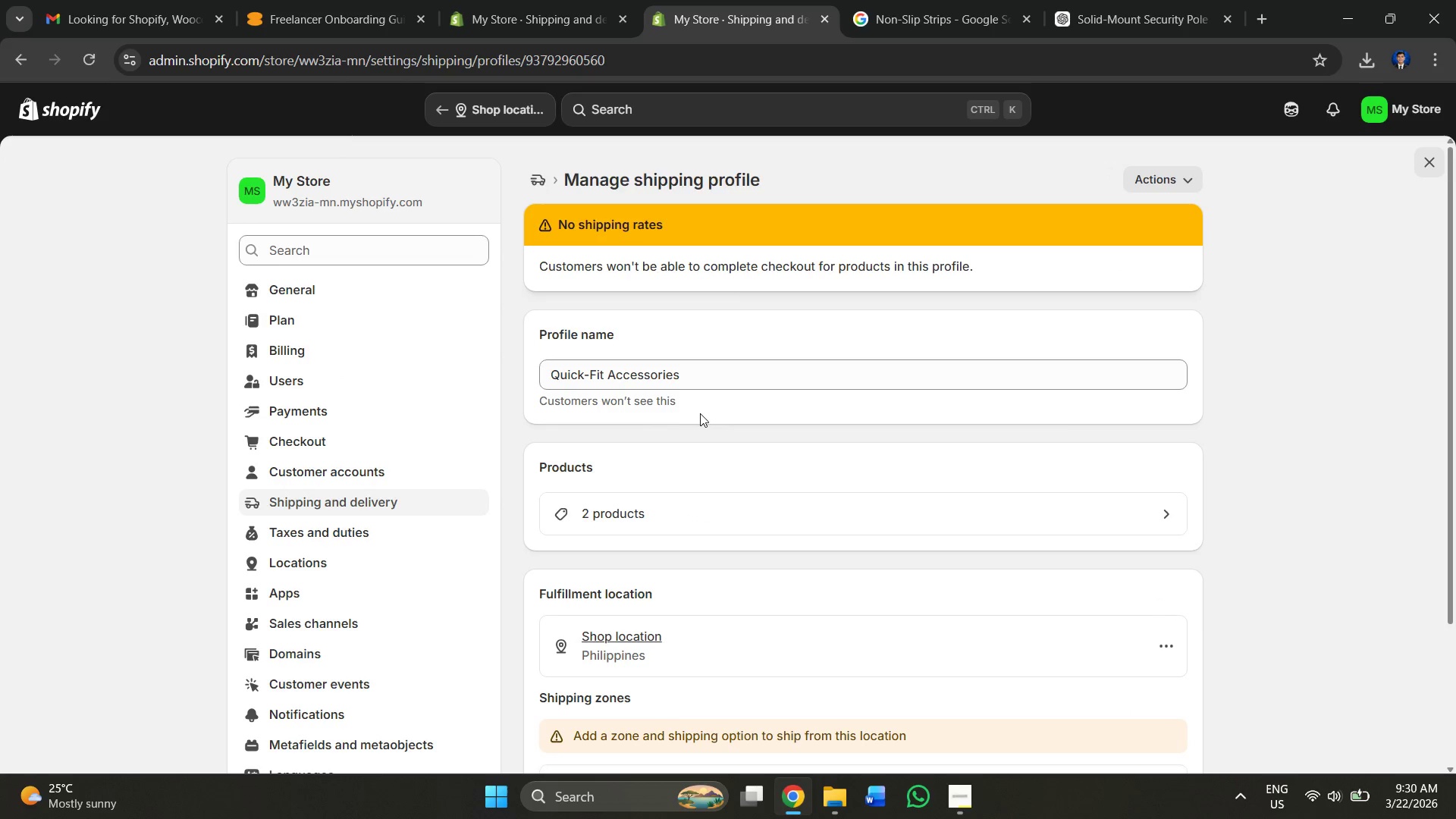 
scroll: coordinate [744, 414], scroll_direction: down, amount: 2.0
 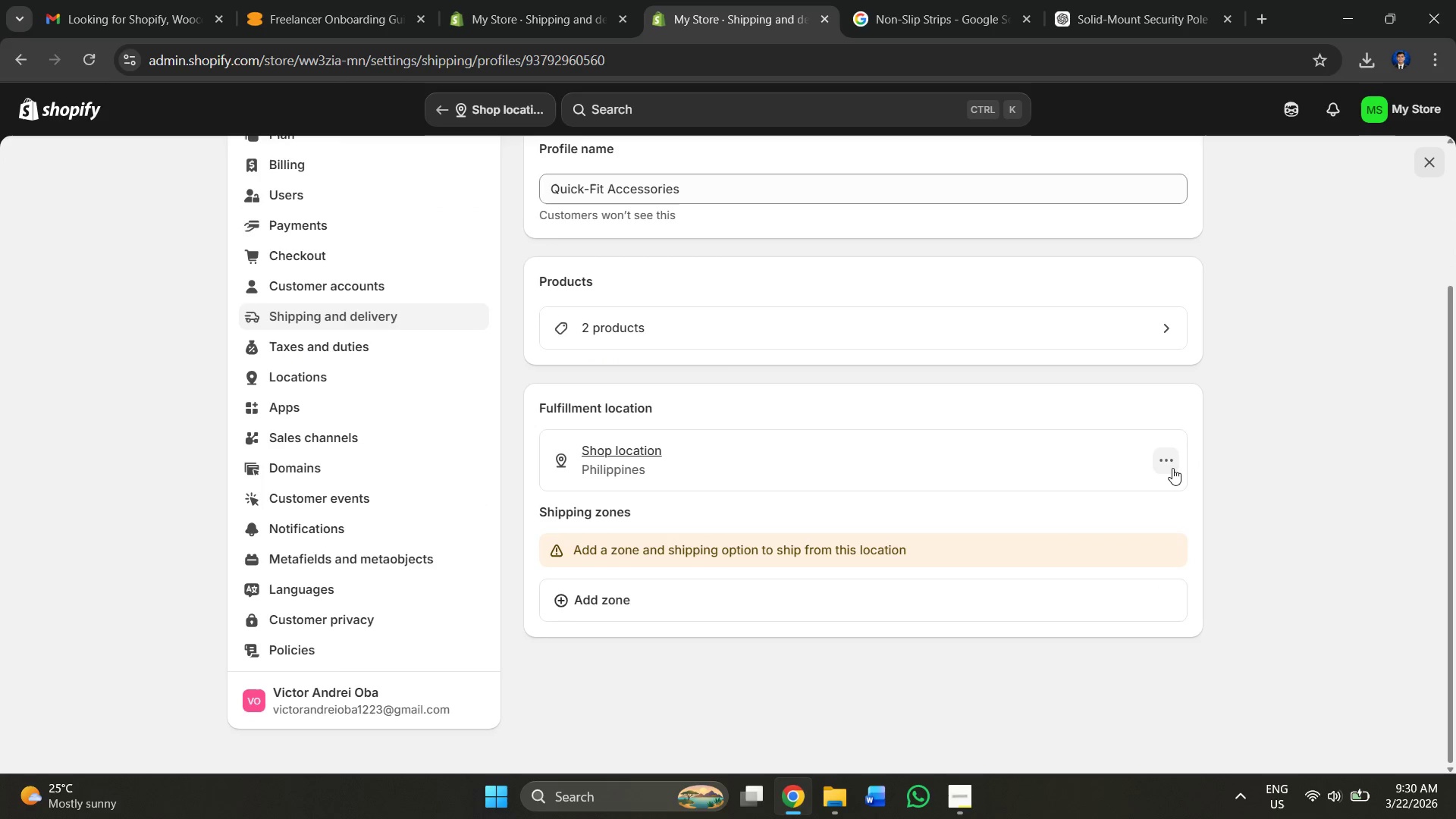 
left_click([633, 613])
 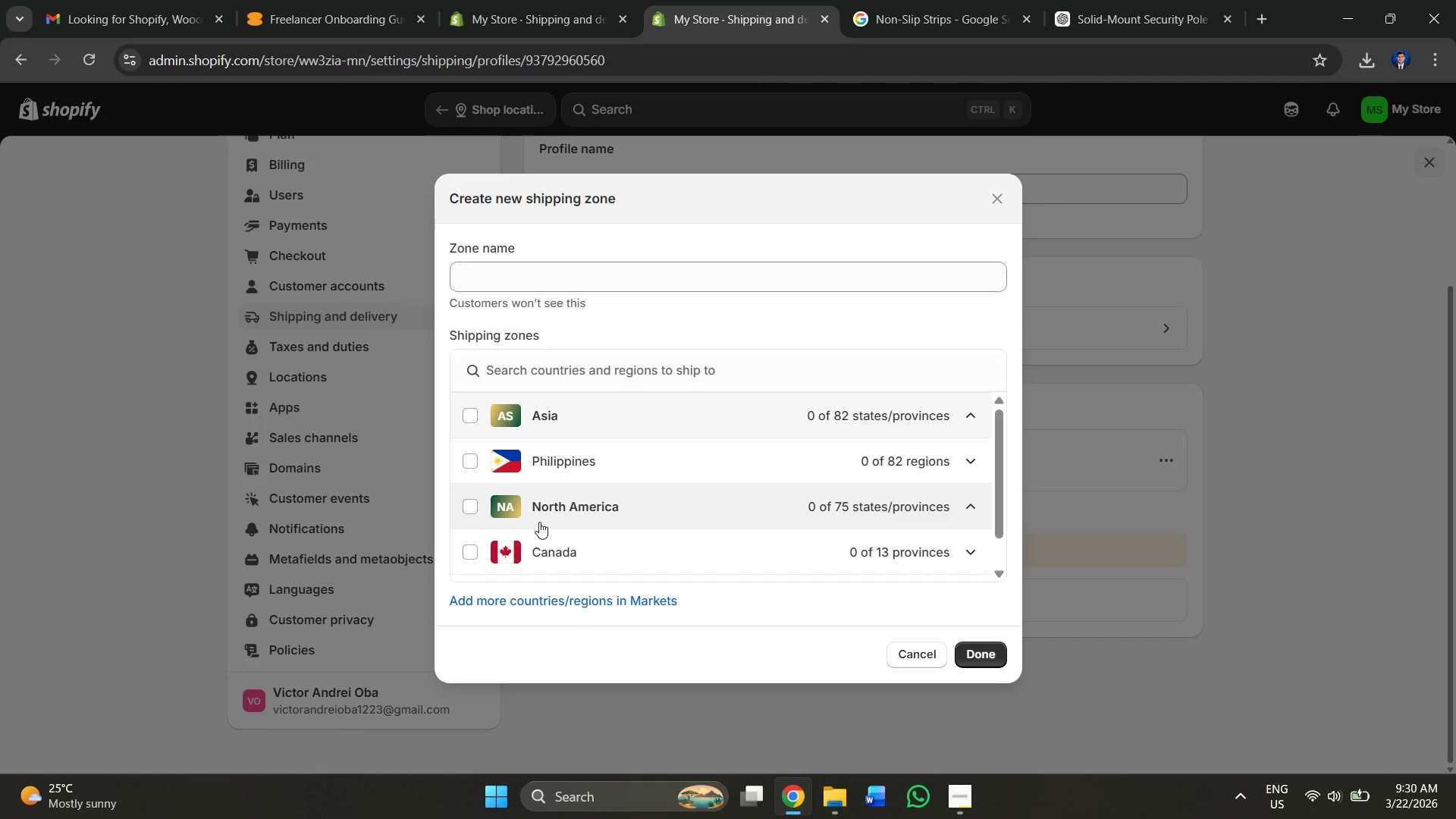 
scroll: coordinate [497, 548], scroll_direction: down, amount: 3.0
 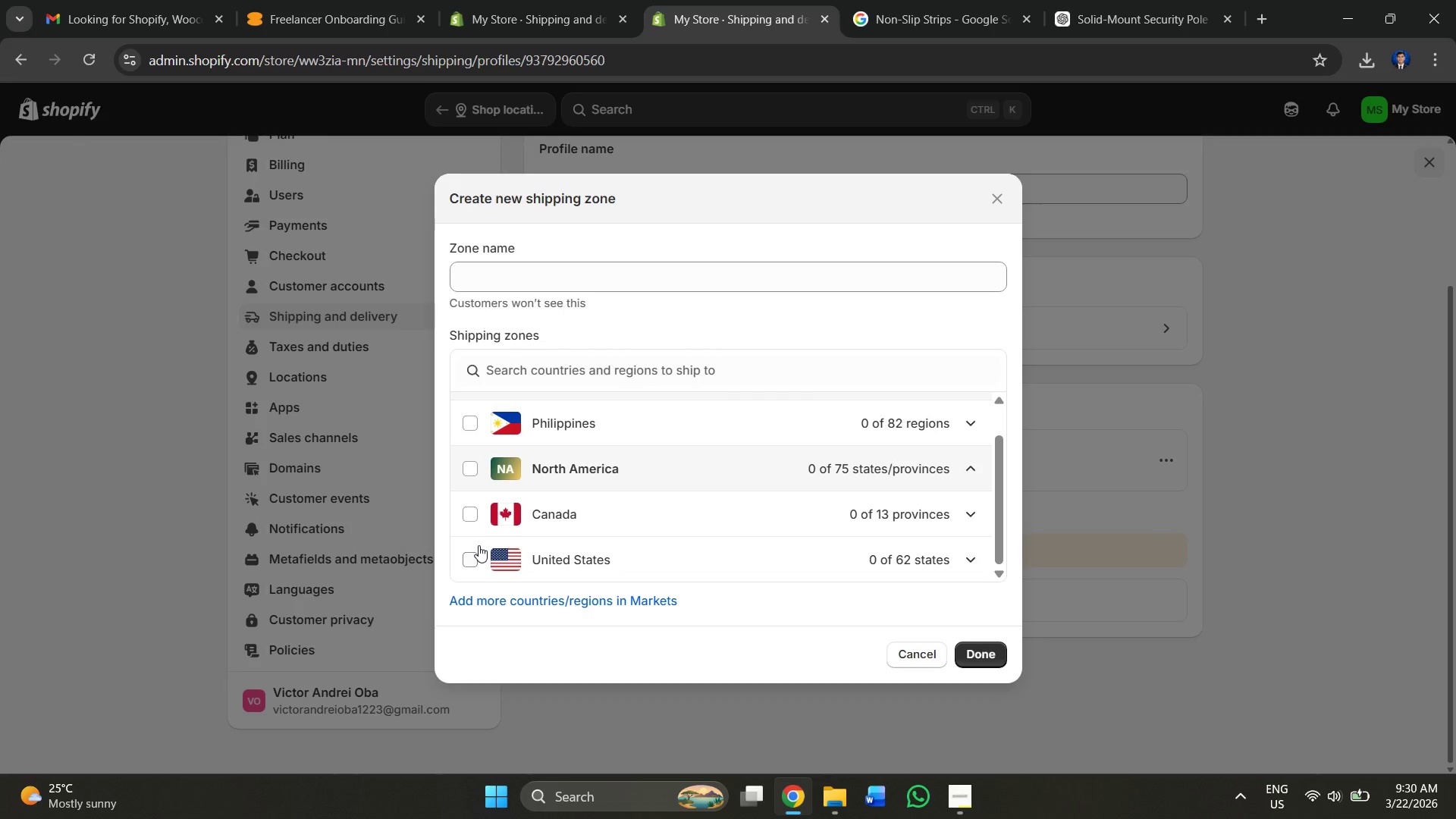 
left_click([463, 557])
 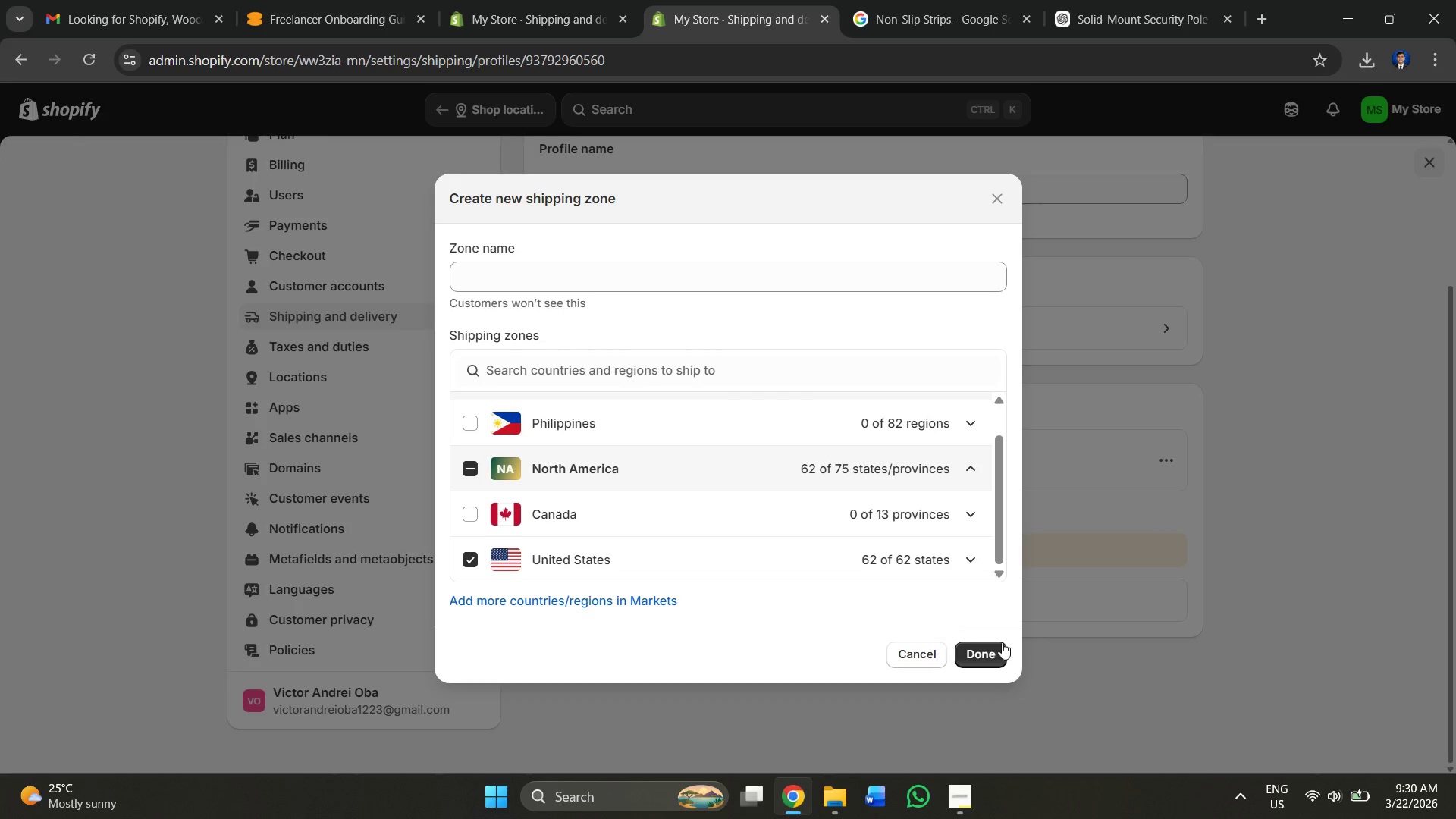 
left_click([1001, 651])
 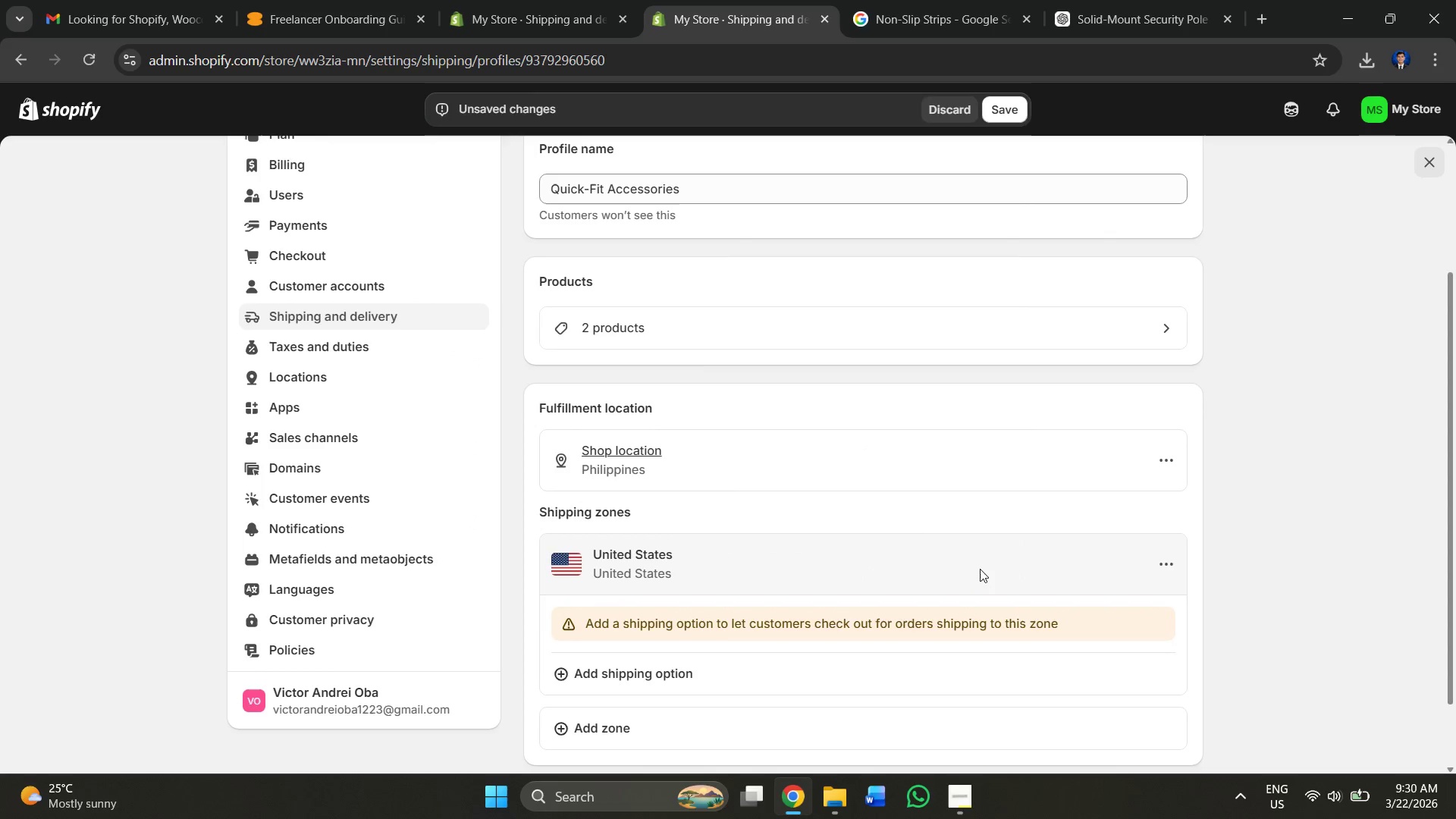 
scroll: coordinate [1011, 195], scroll_direction: down, amount: 1.0
 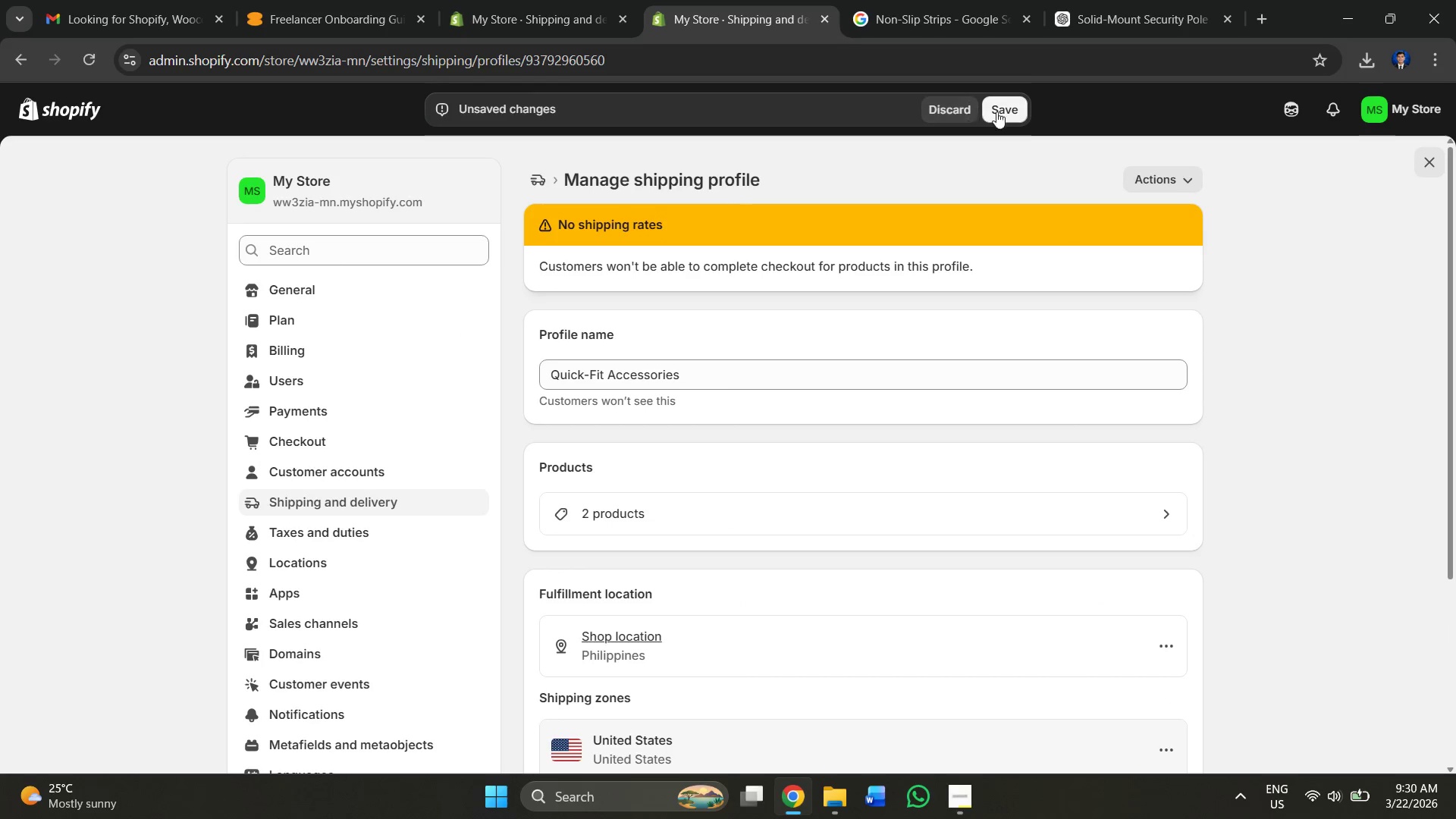 
left_click([1001, 111])
 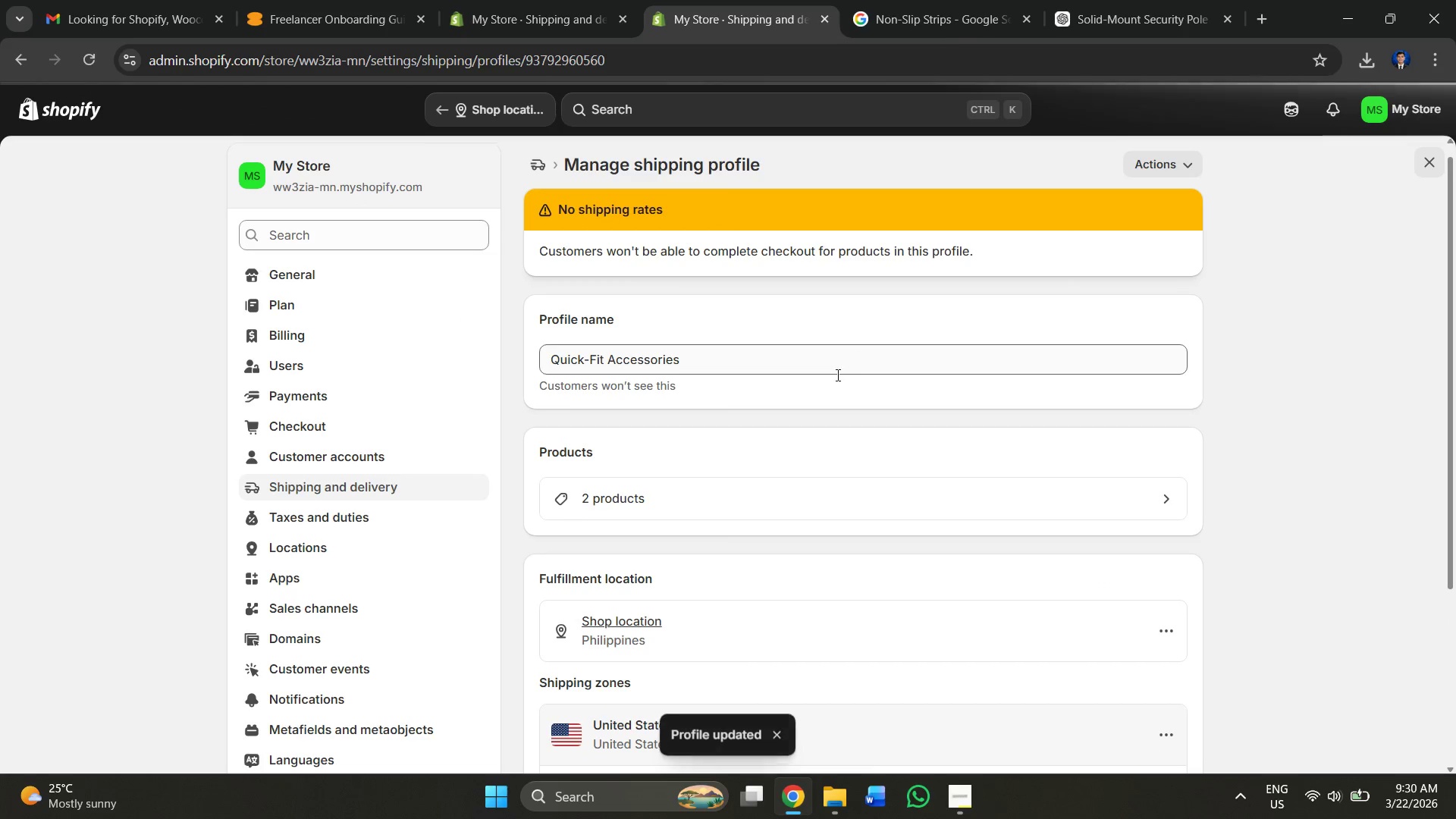 
scroll: coordinate [691, 482], scroll_direction: down, amount: 1.0
 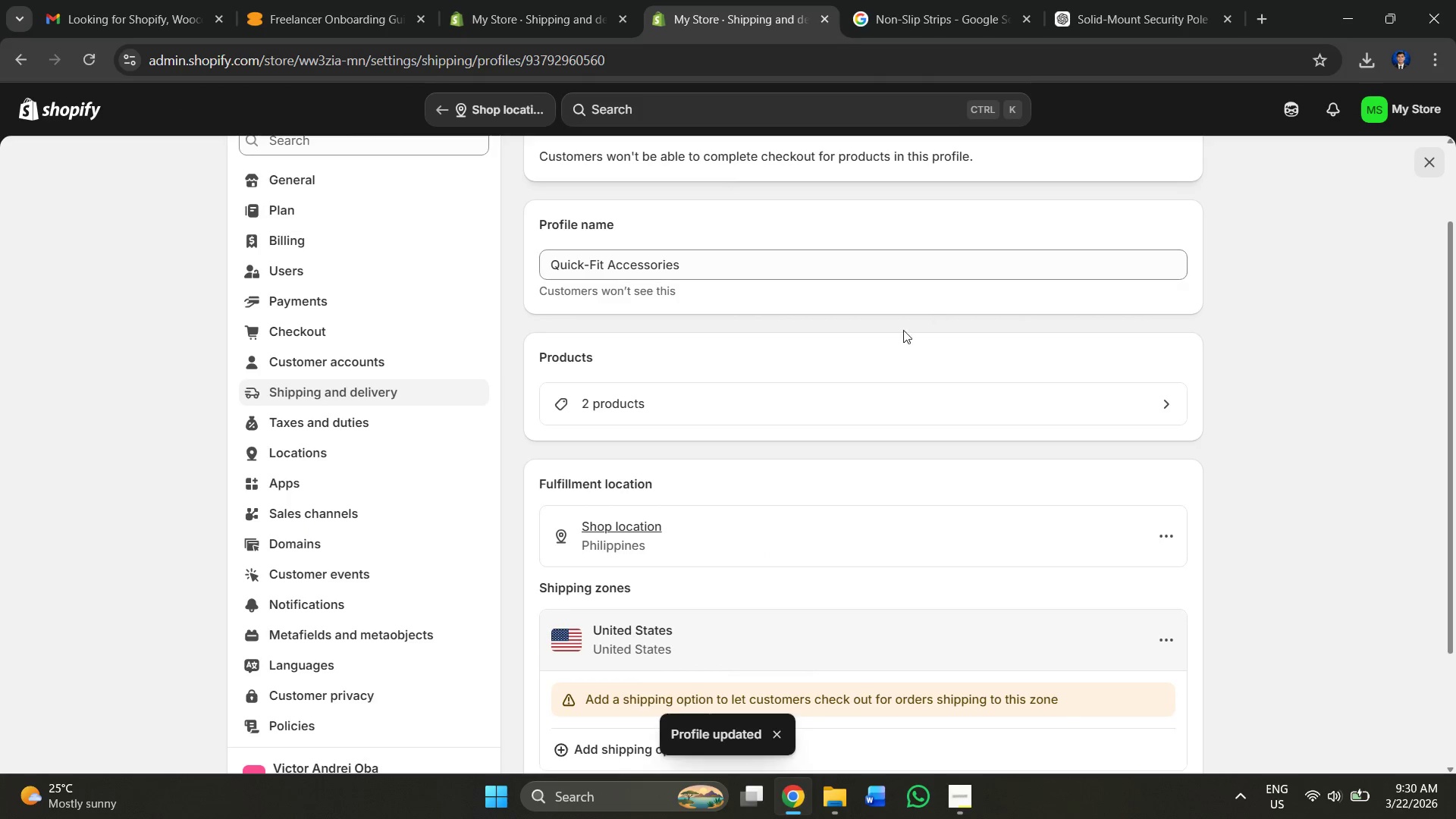 
scroll: coordinate [899, 330], scroll_direction: up, amount: 2.0
 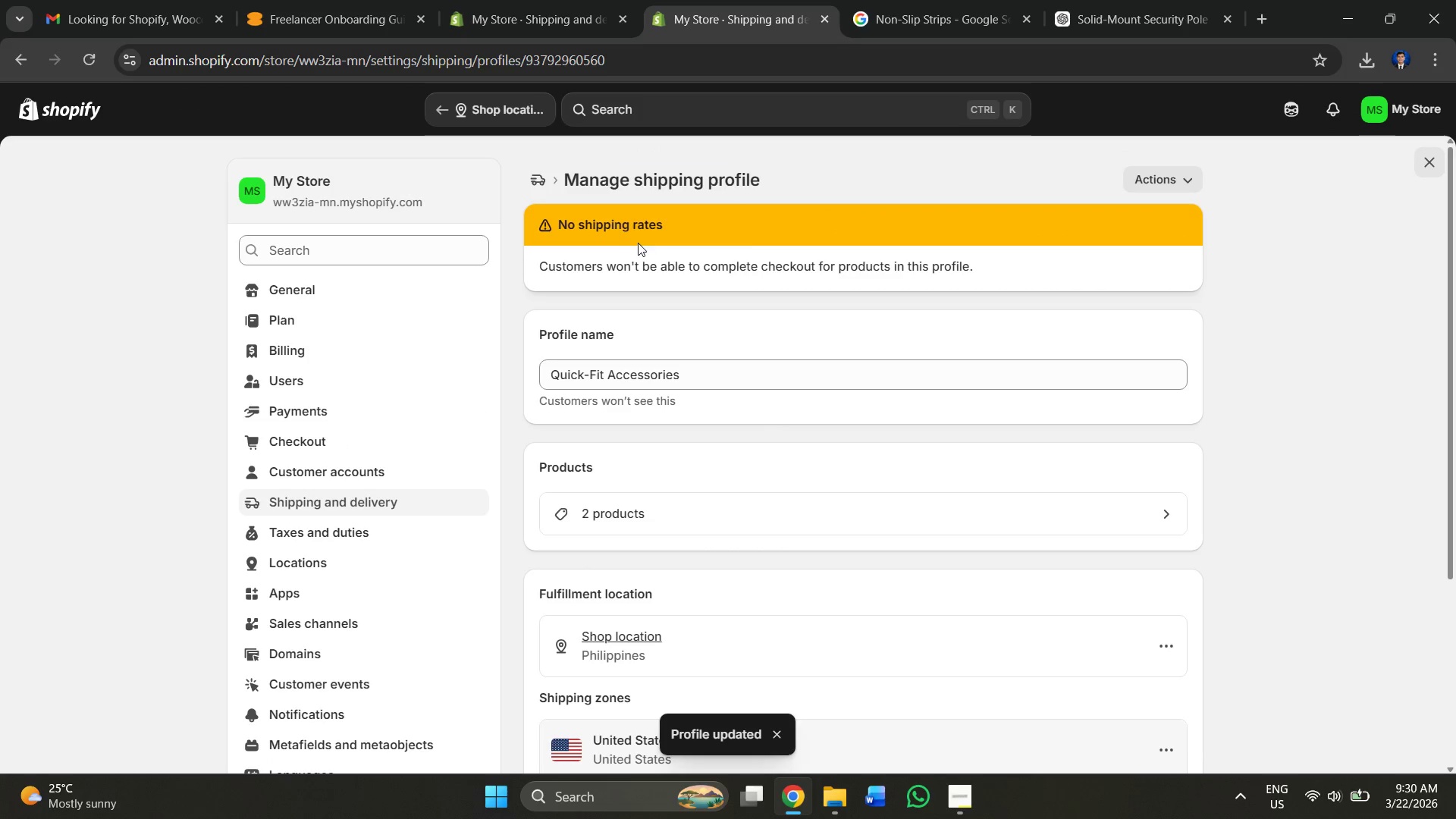 
left_click([614, 220])
 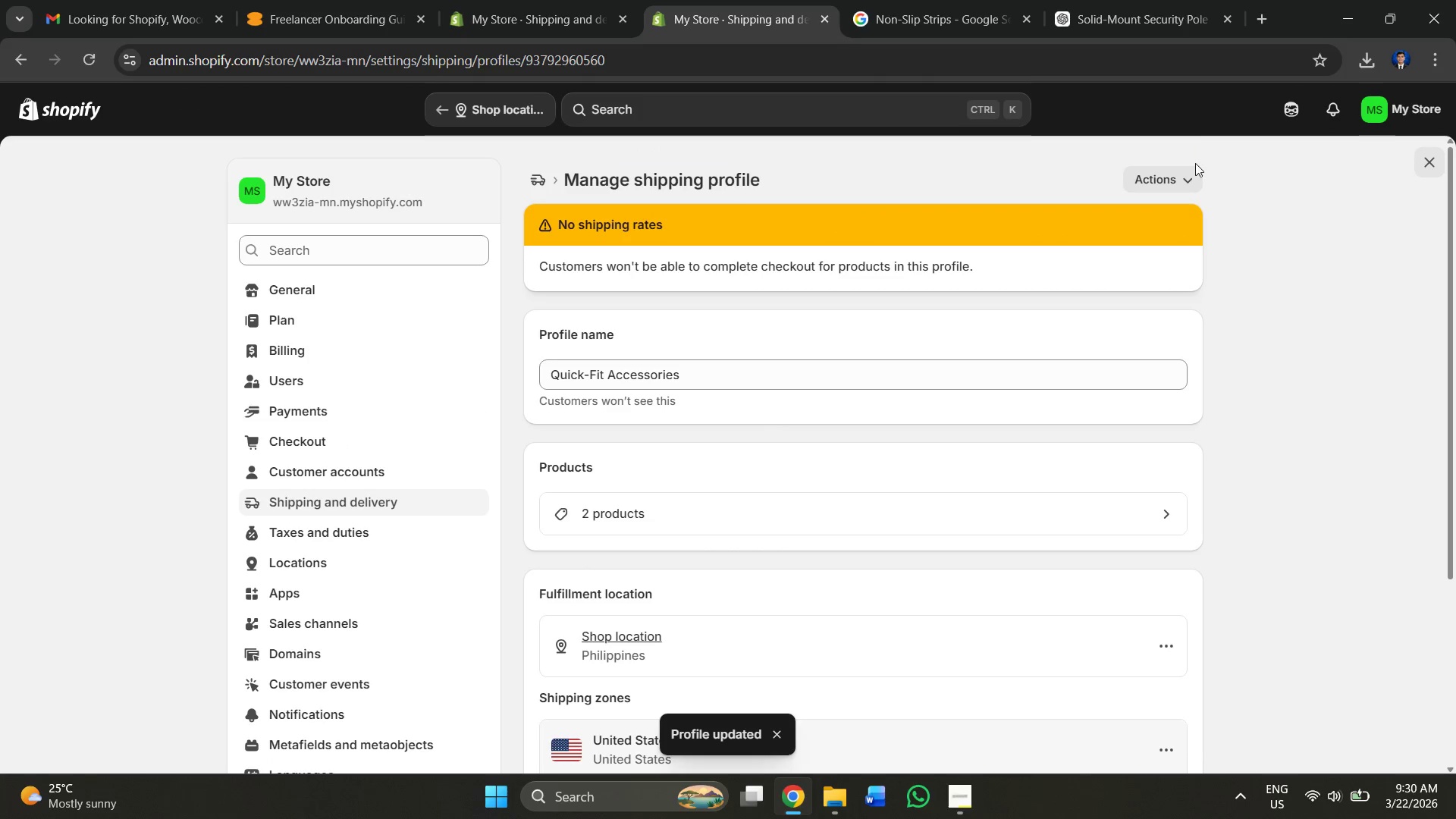 
left_click([1173, 171])
 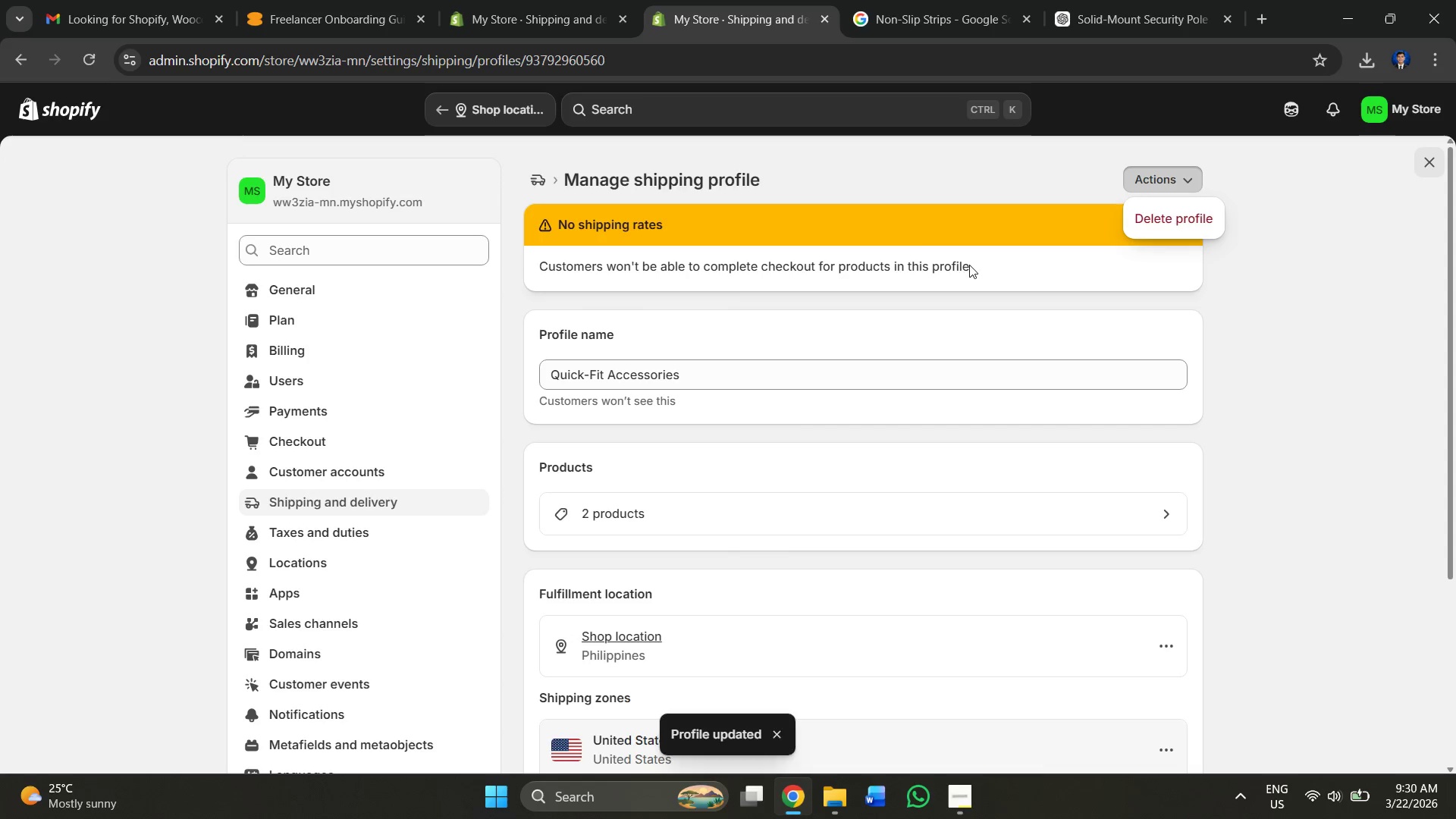 
left_click([875, 202])
 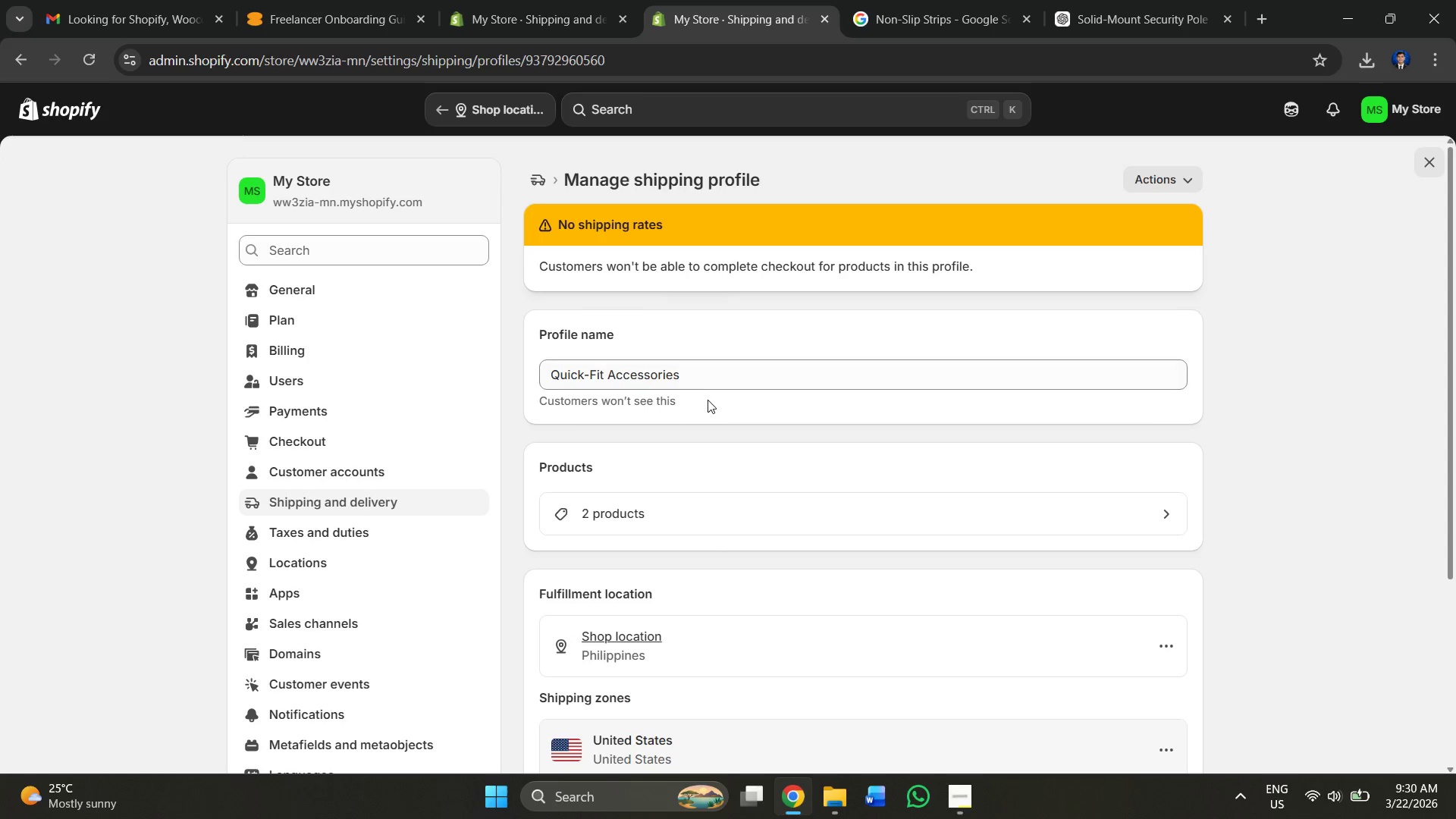 
scroll: coordinate [649, 414], scroll_direction: down, amount: 5.0
 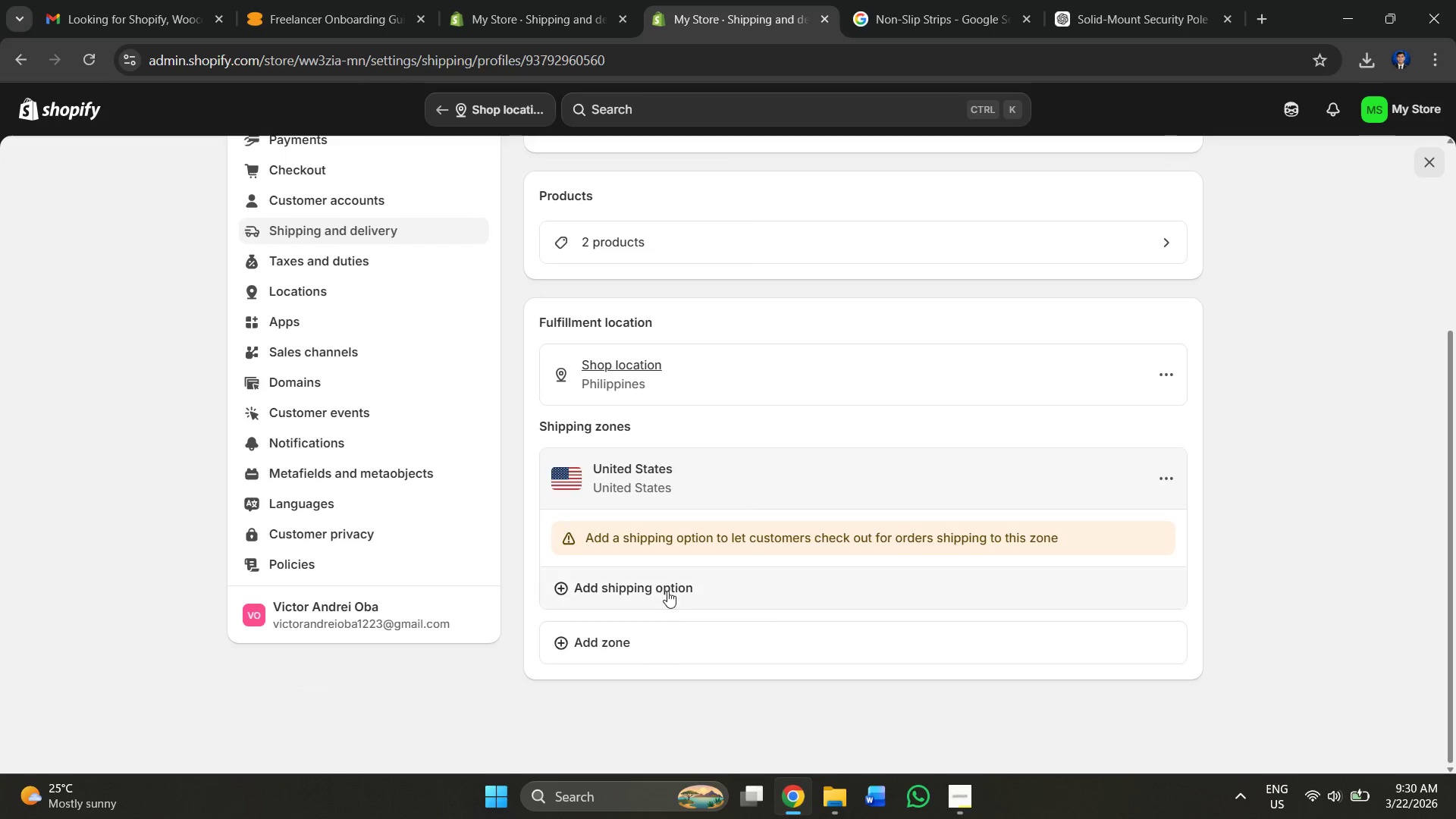 
scroll: coordinate [659, 581], scroll_direction: up, amount: 3.0
 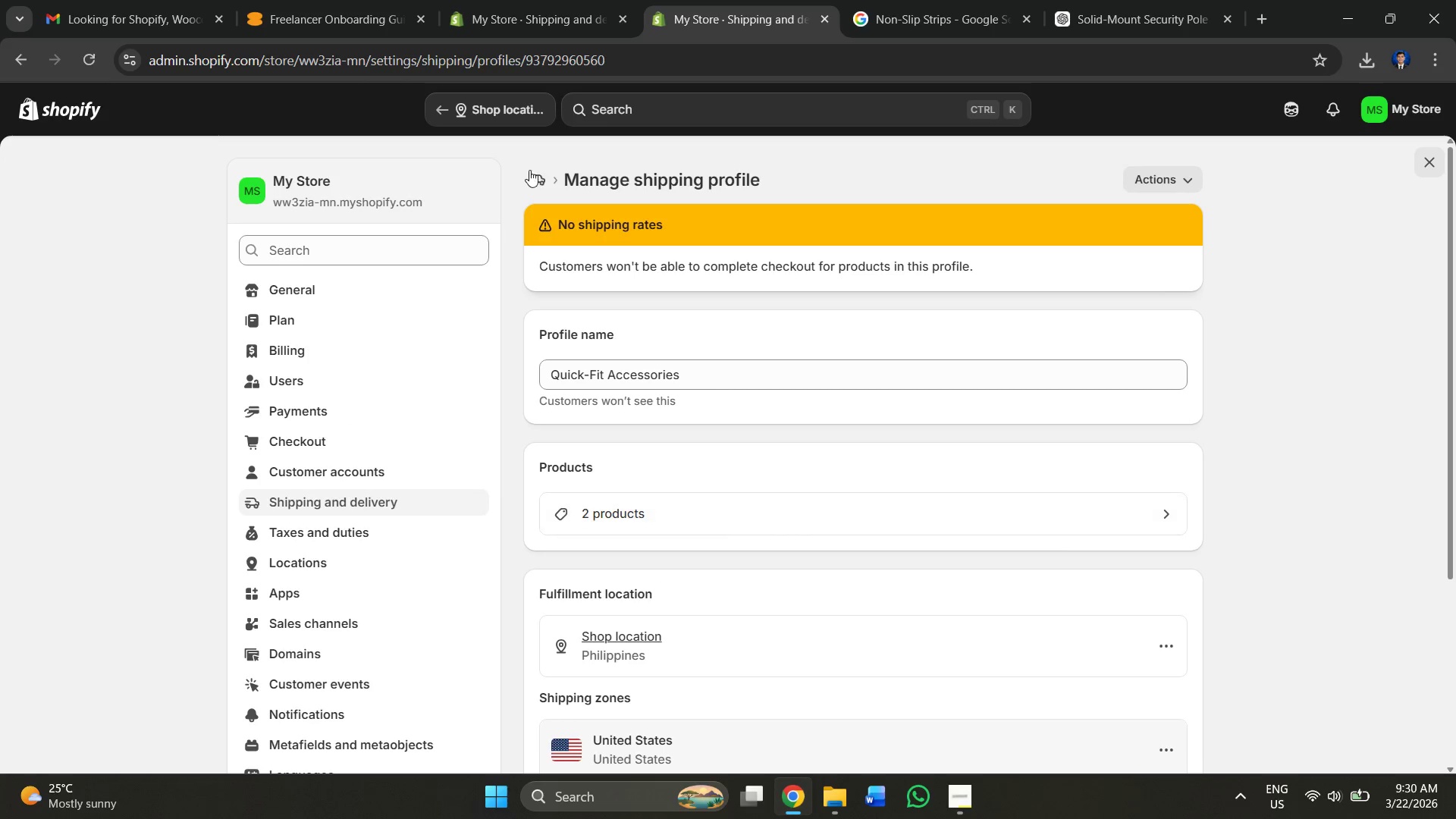 
wait(5.99)
 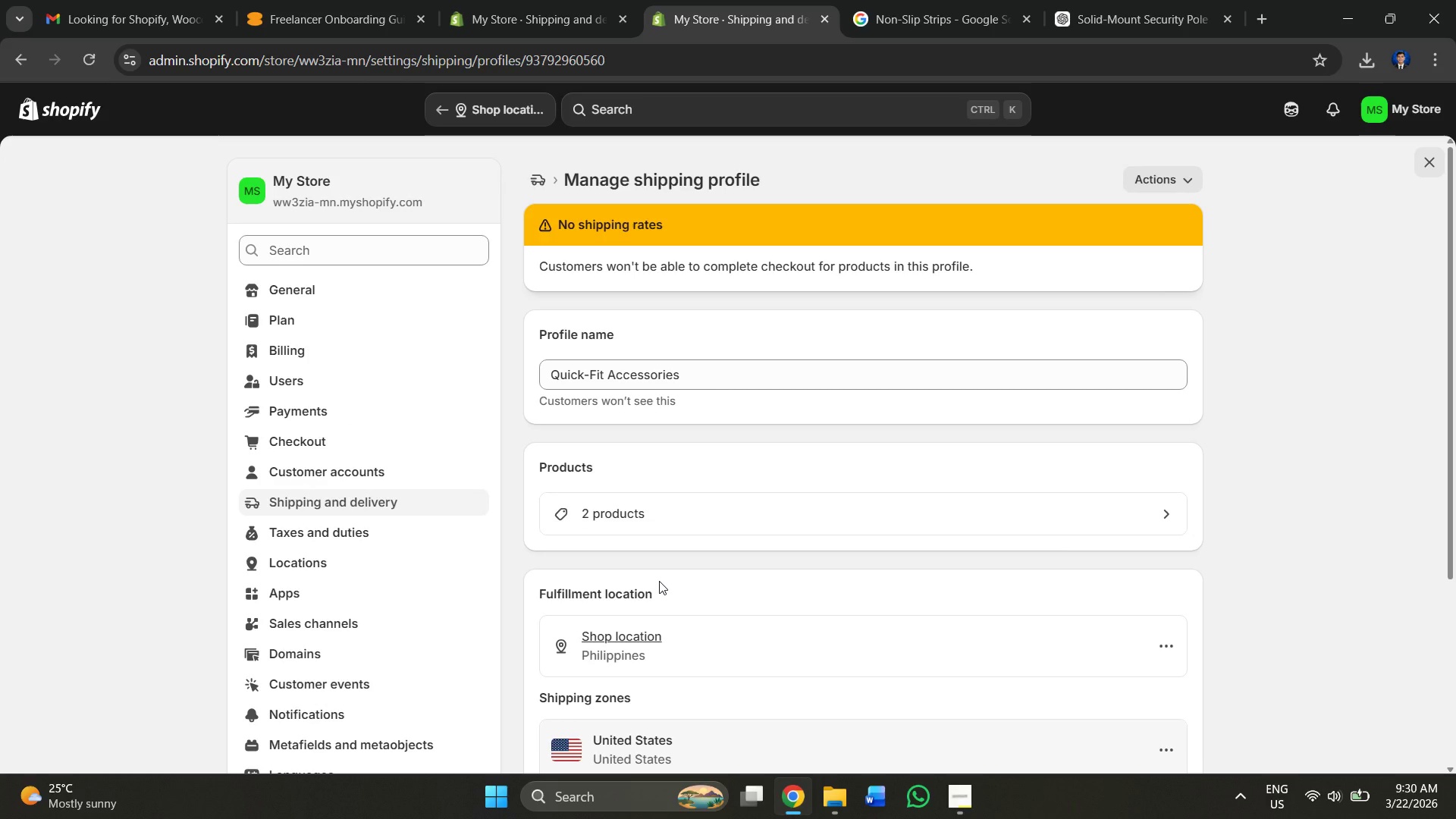 
left_click([397, 504])
 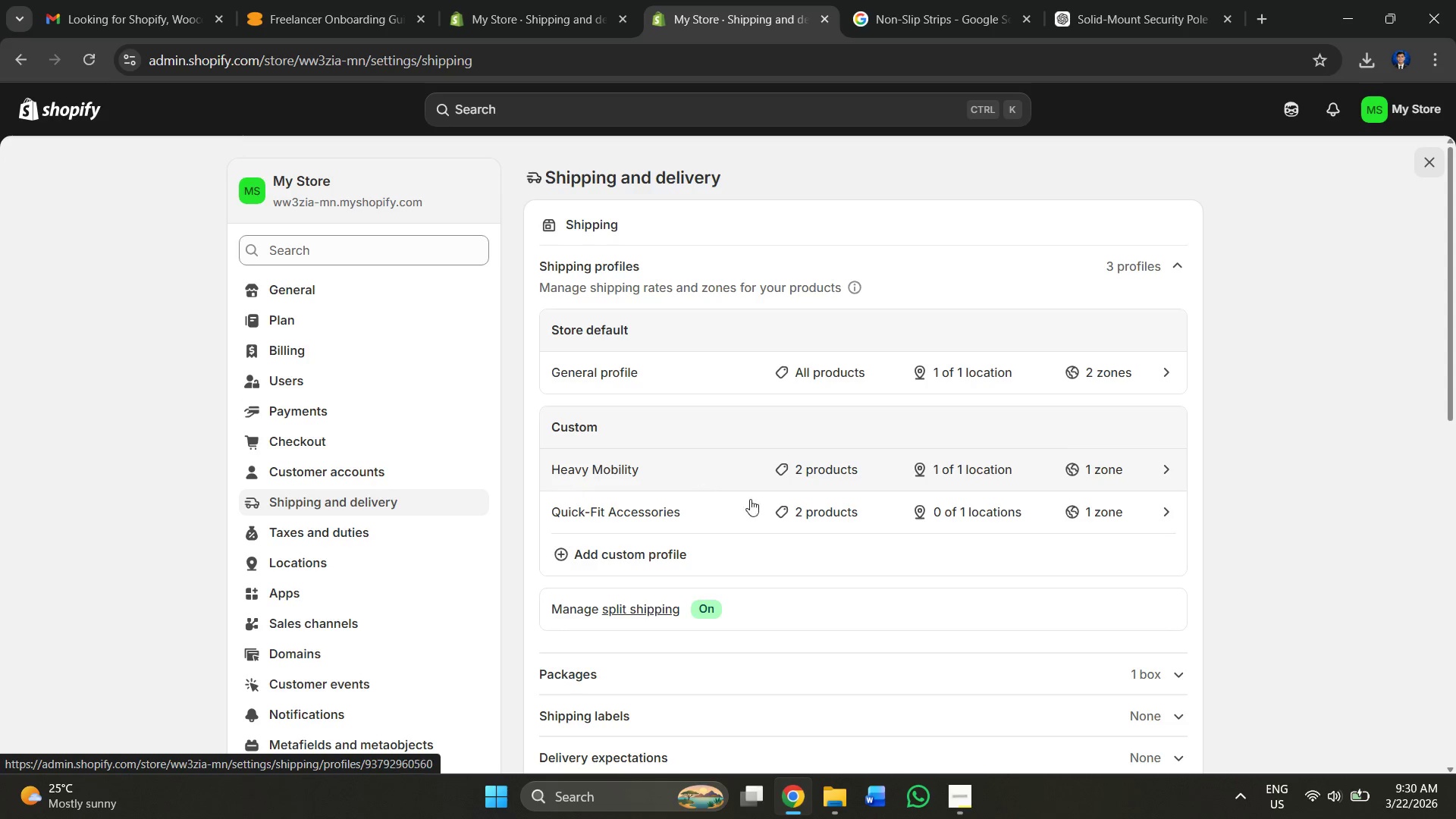 
scroll: coordinate [730, 520], scroll_direction: down, amount: 2.0
 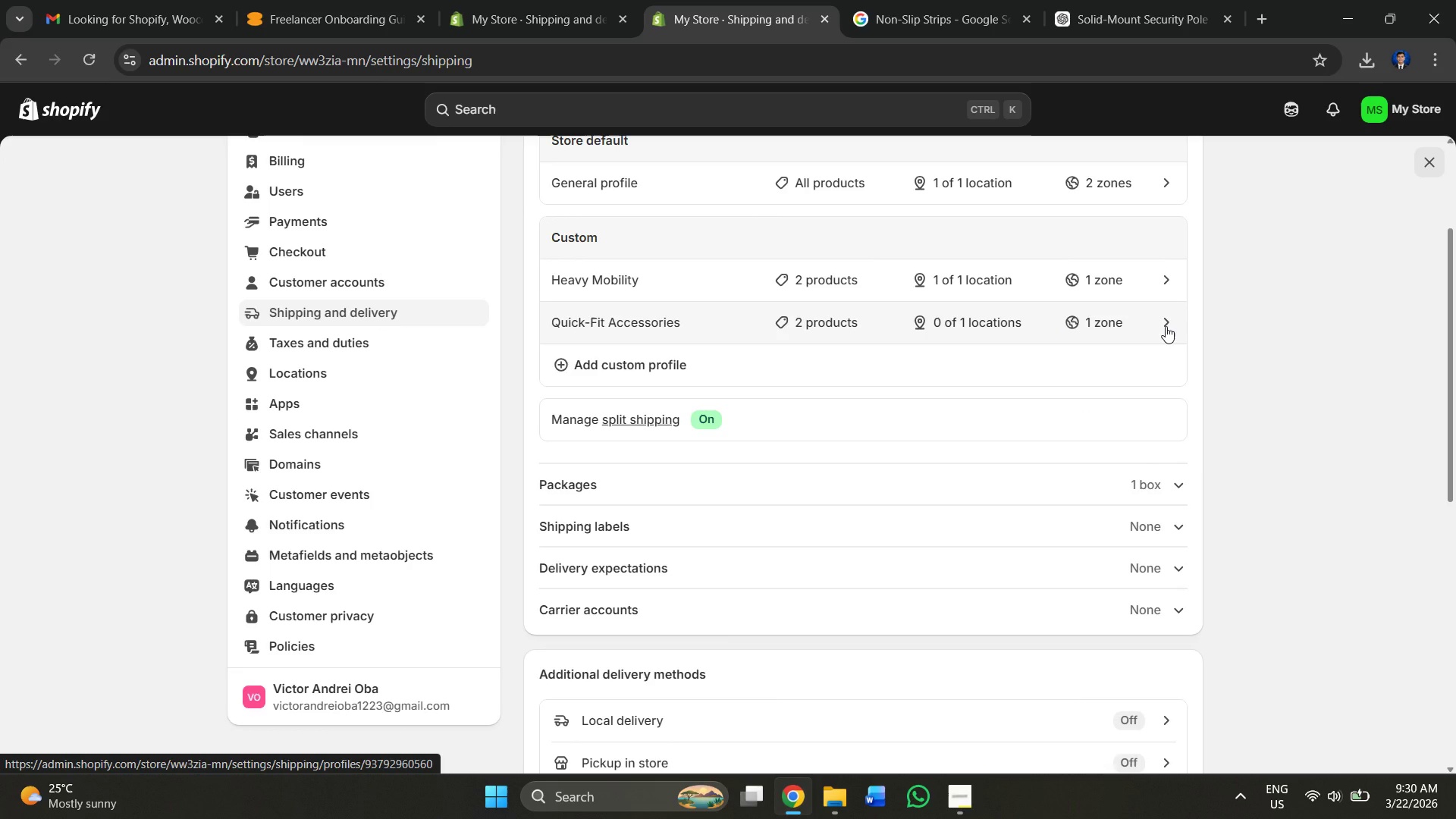 
left_click([799, 326])
 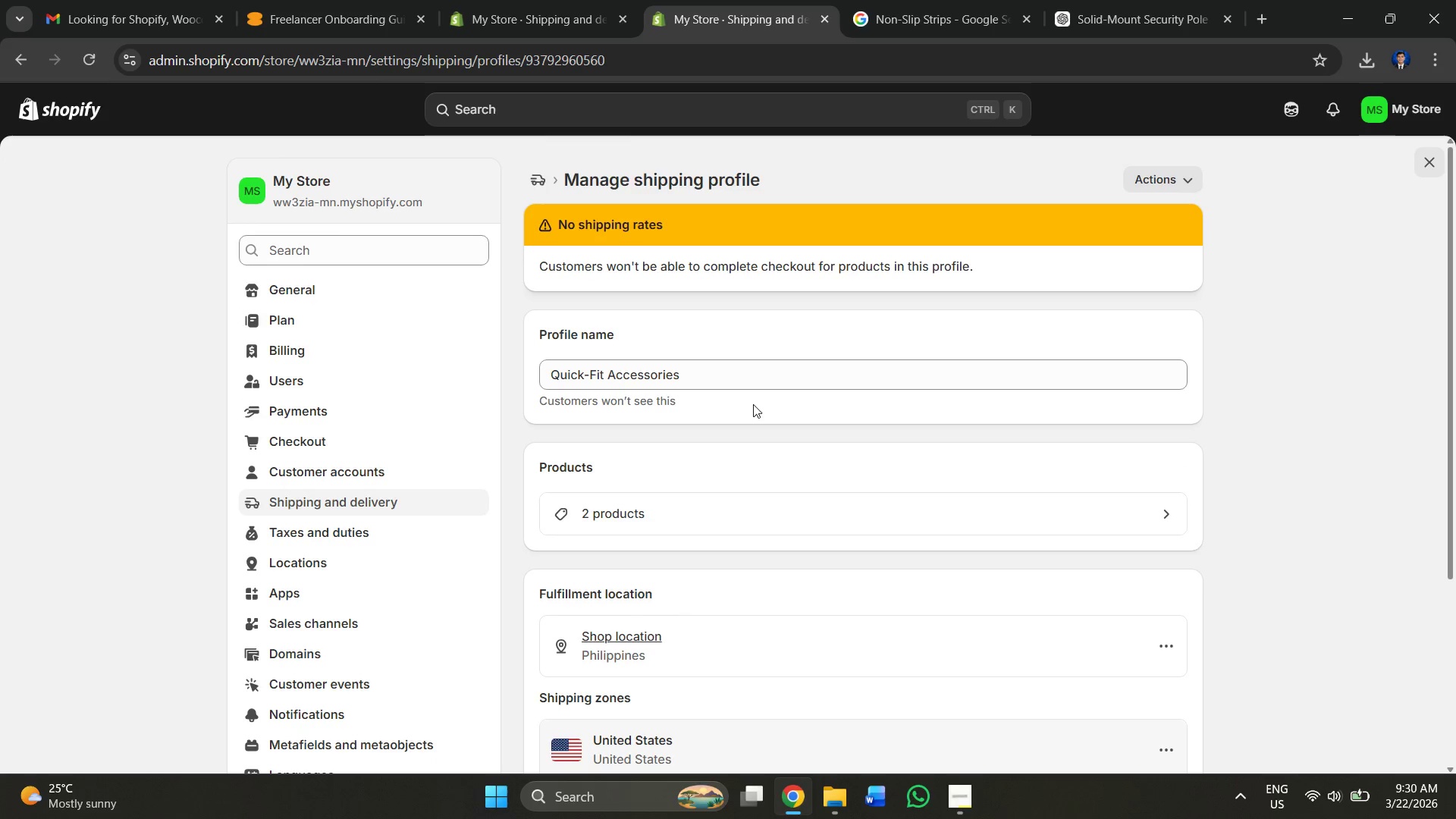 
scroll: coordinate [725, 434], scroll_direction: down, amount: 3.0
 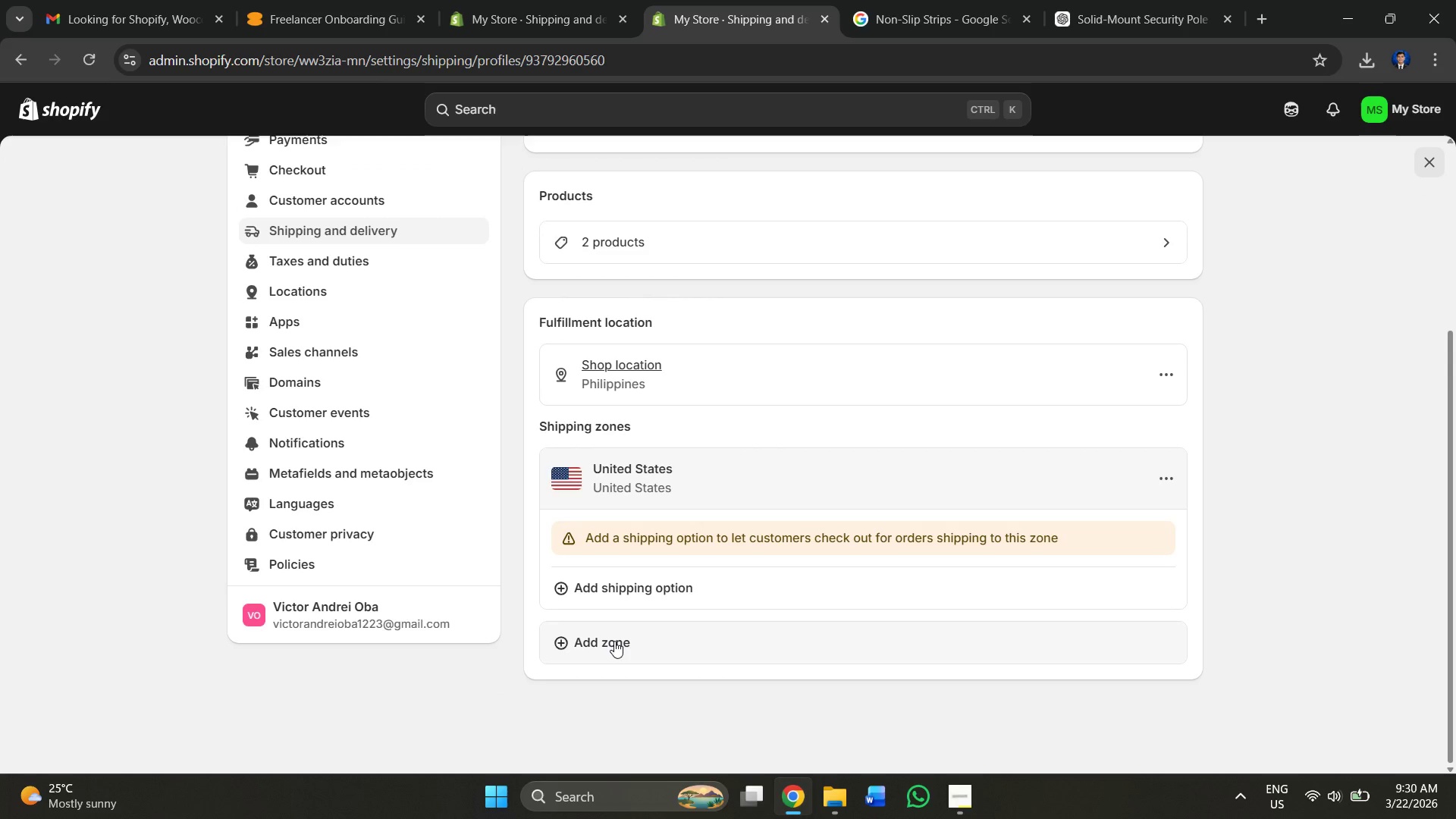 
left_click([630, 590])
 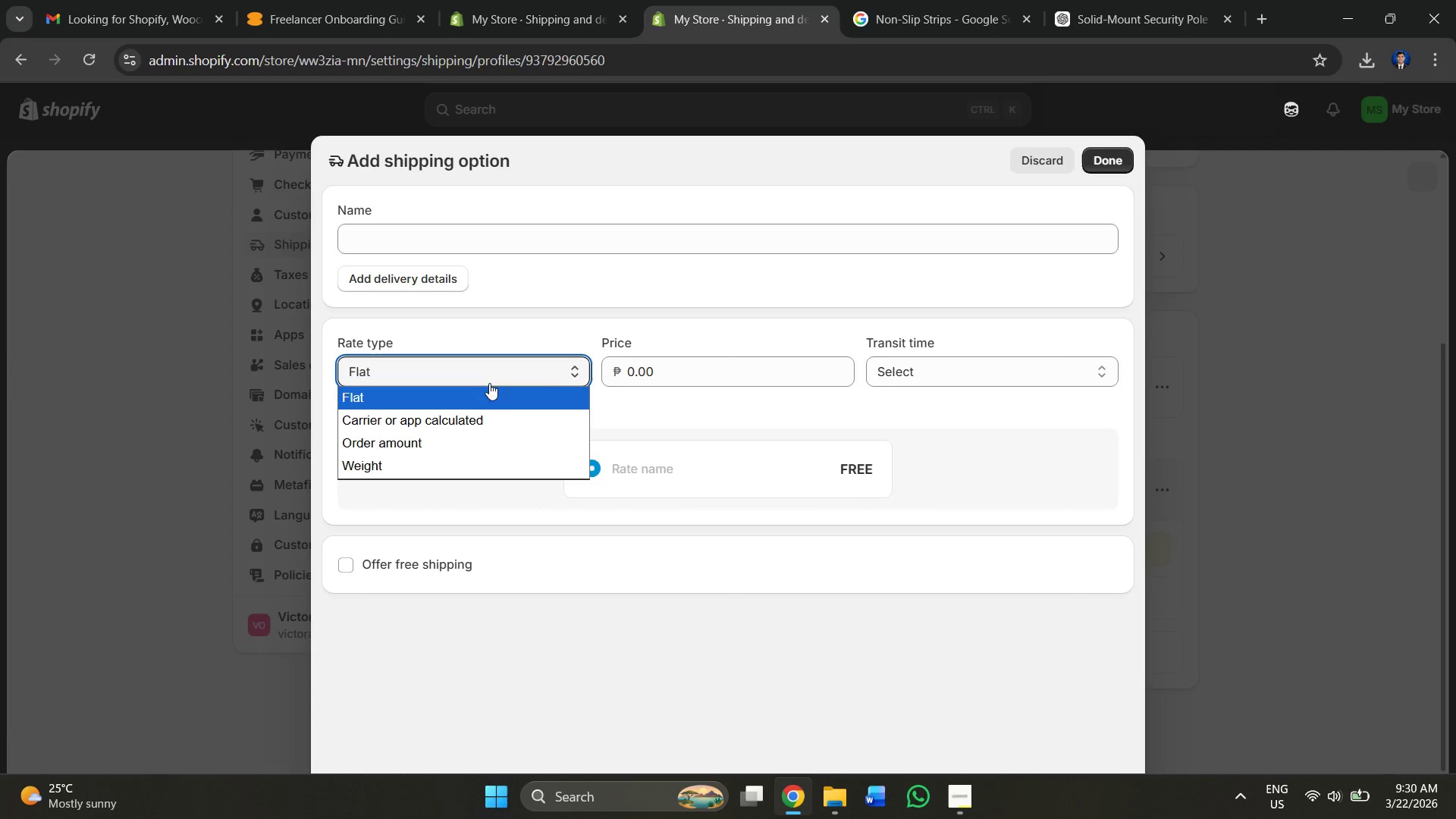 
left_click([535, 251])
 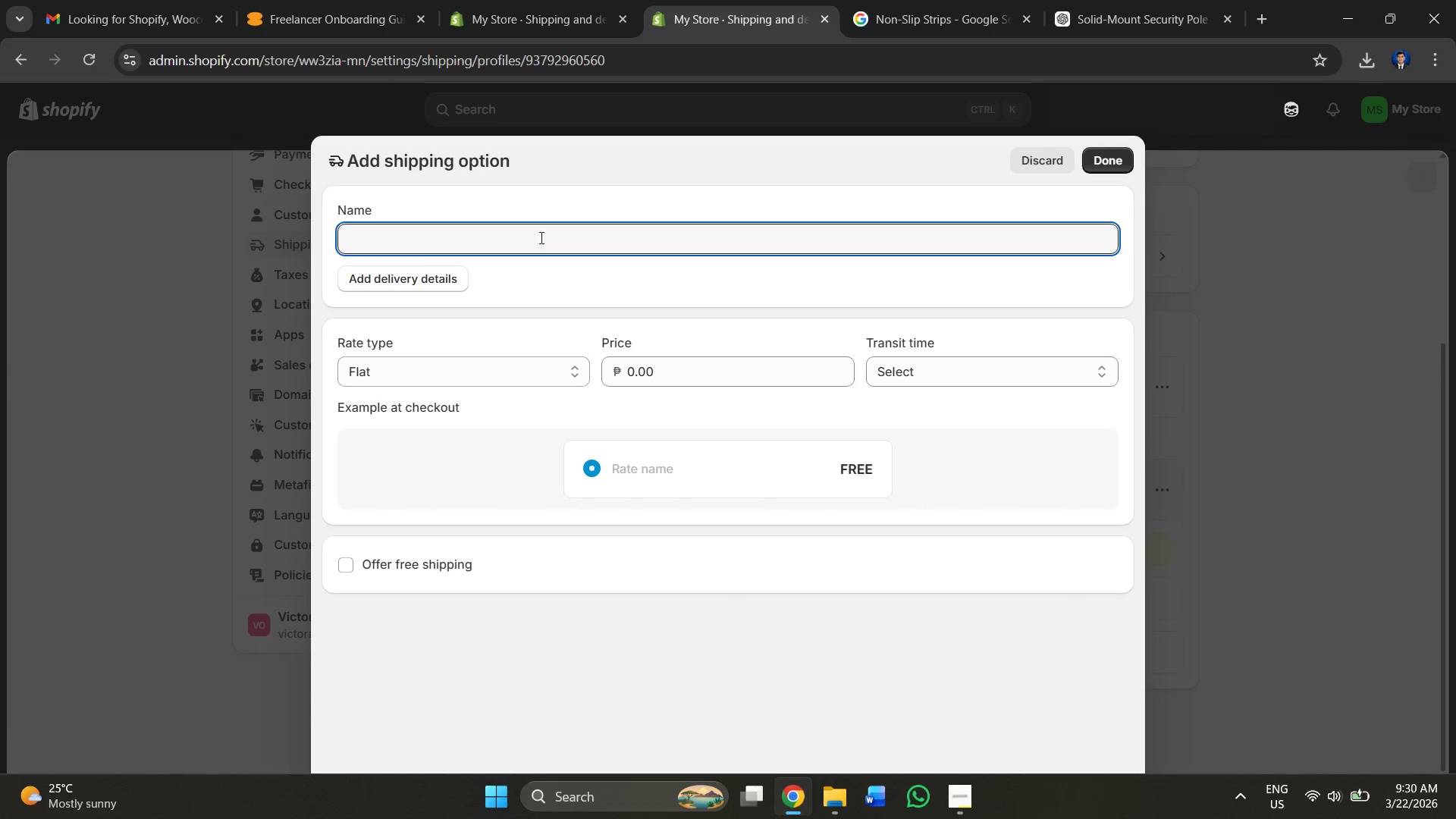 
key(Control+V)
 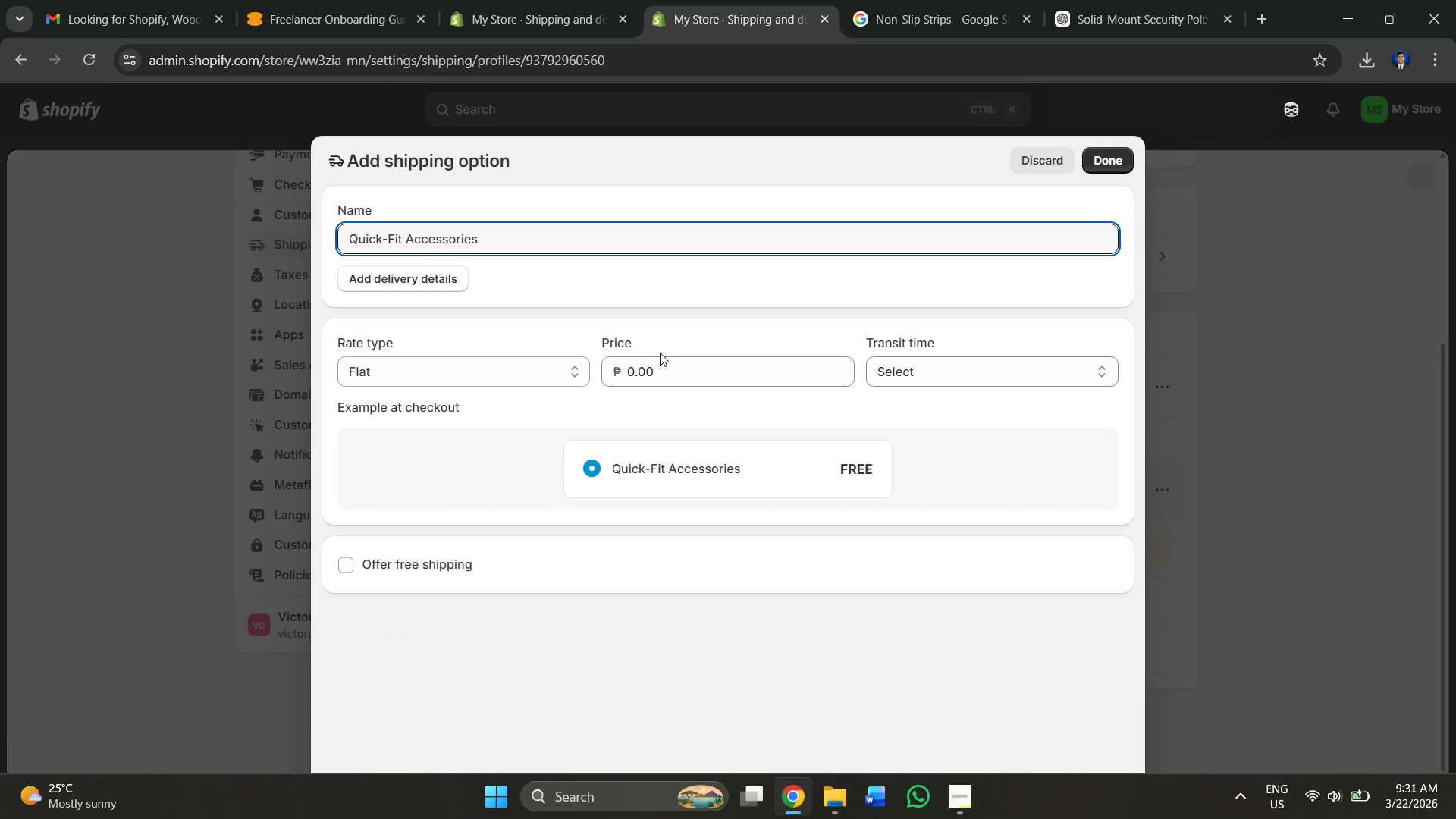 
left_click([670, 366])
 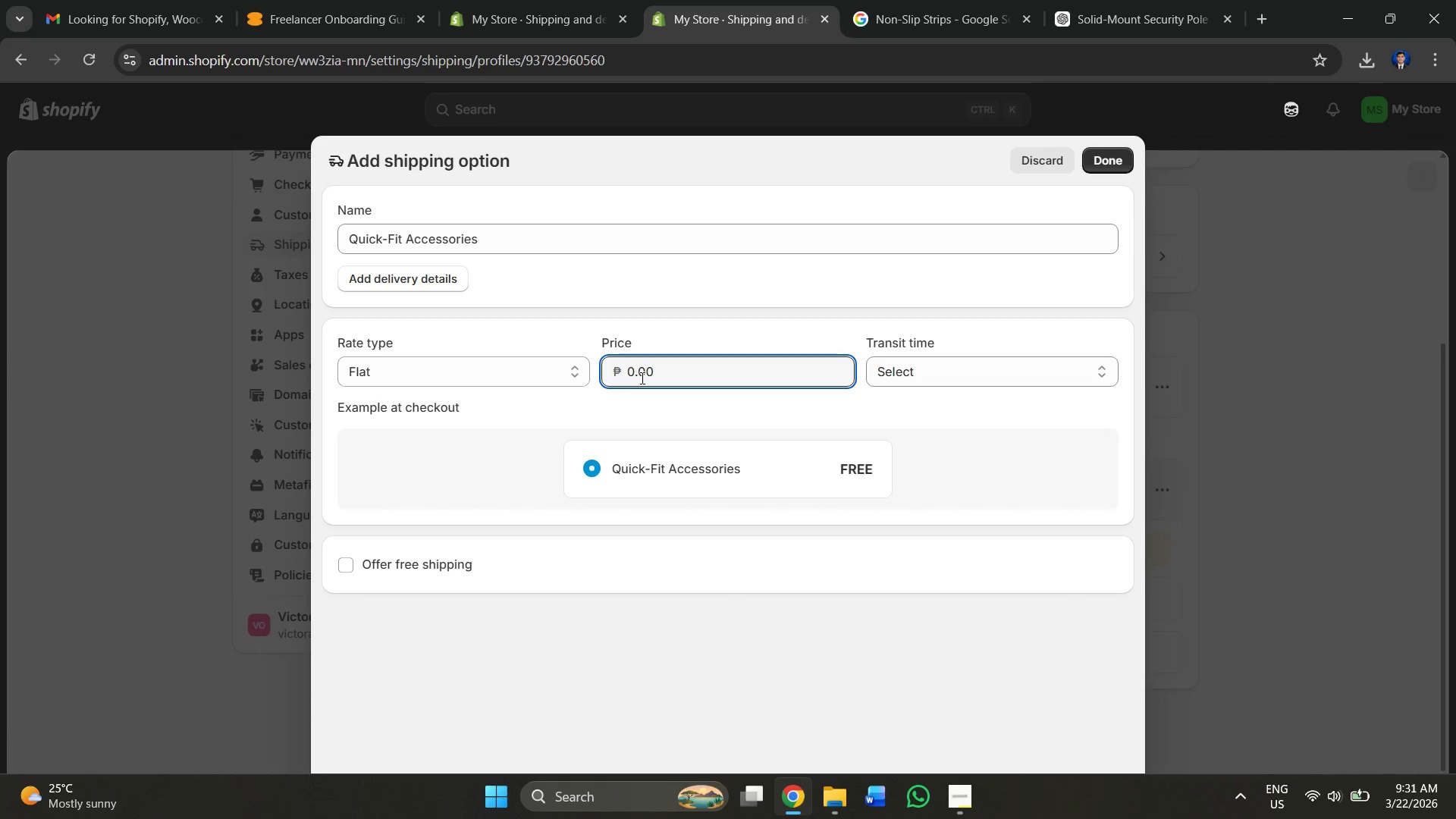 
left_click([635, 370])
 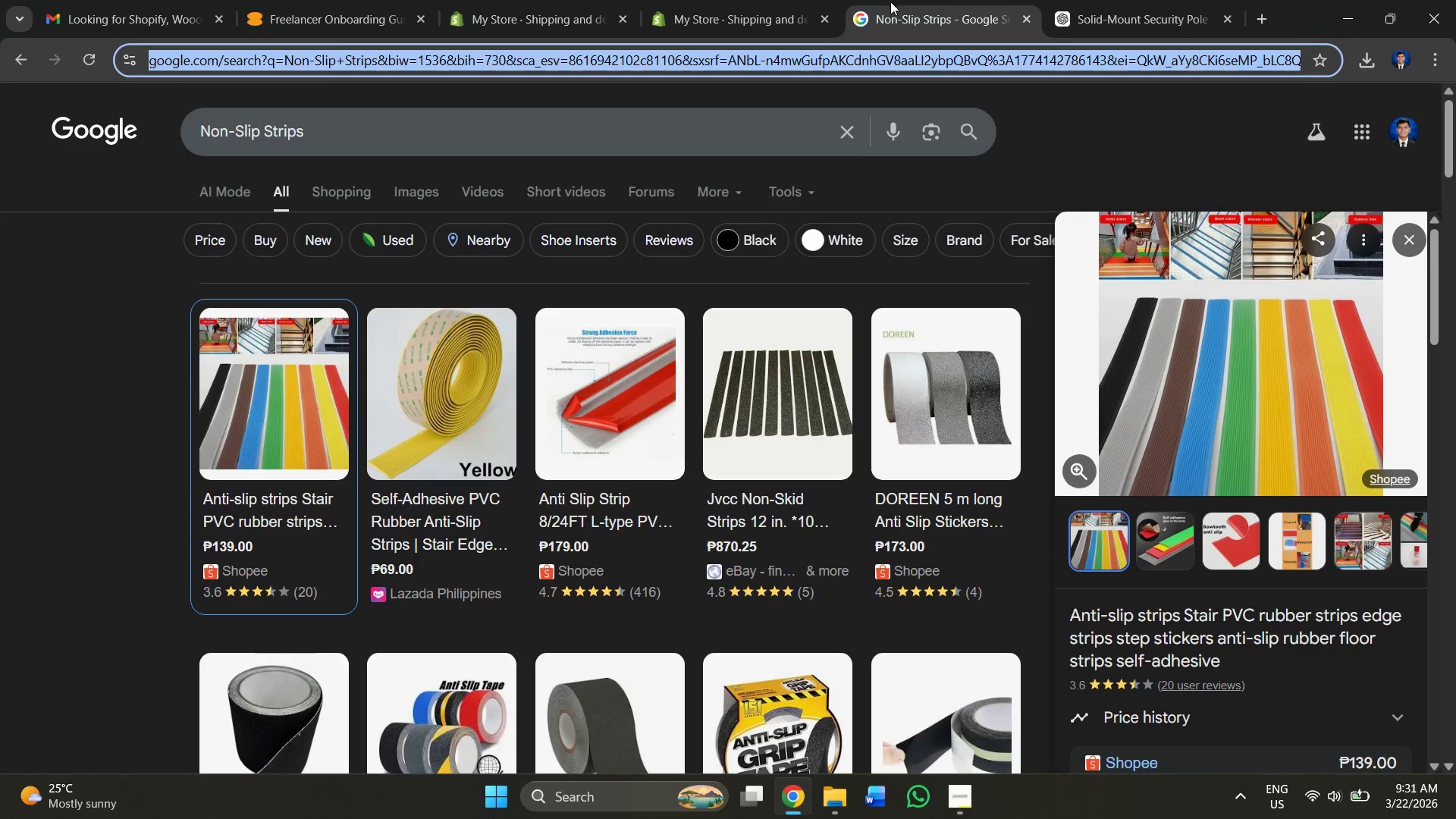 
double_click([918, 0])
 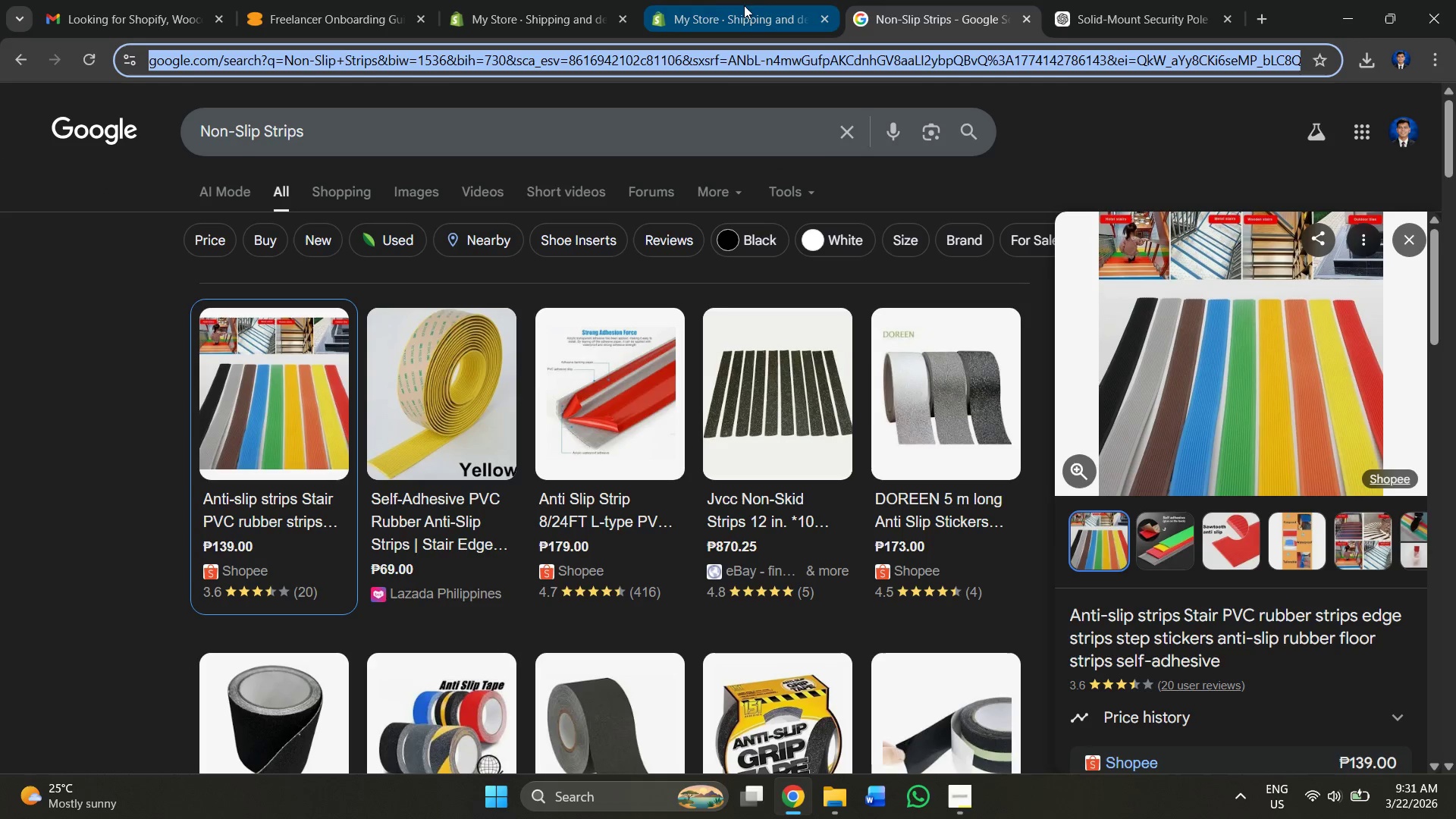 
left_click([729, 5])
 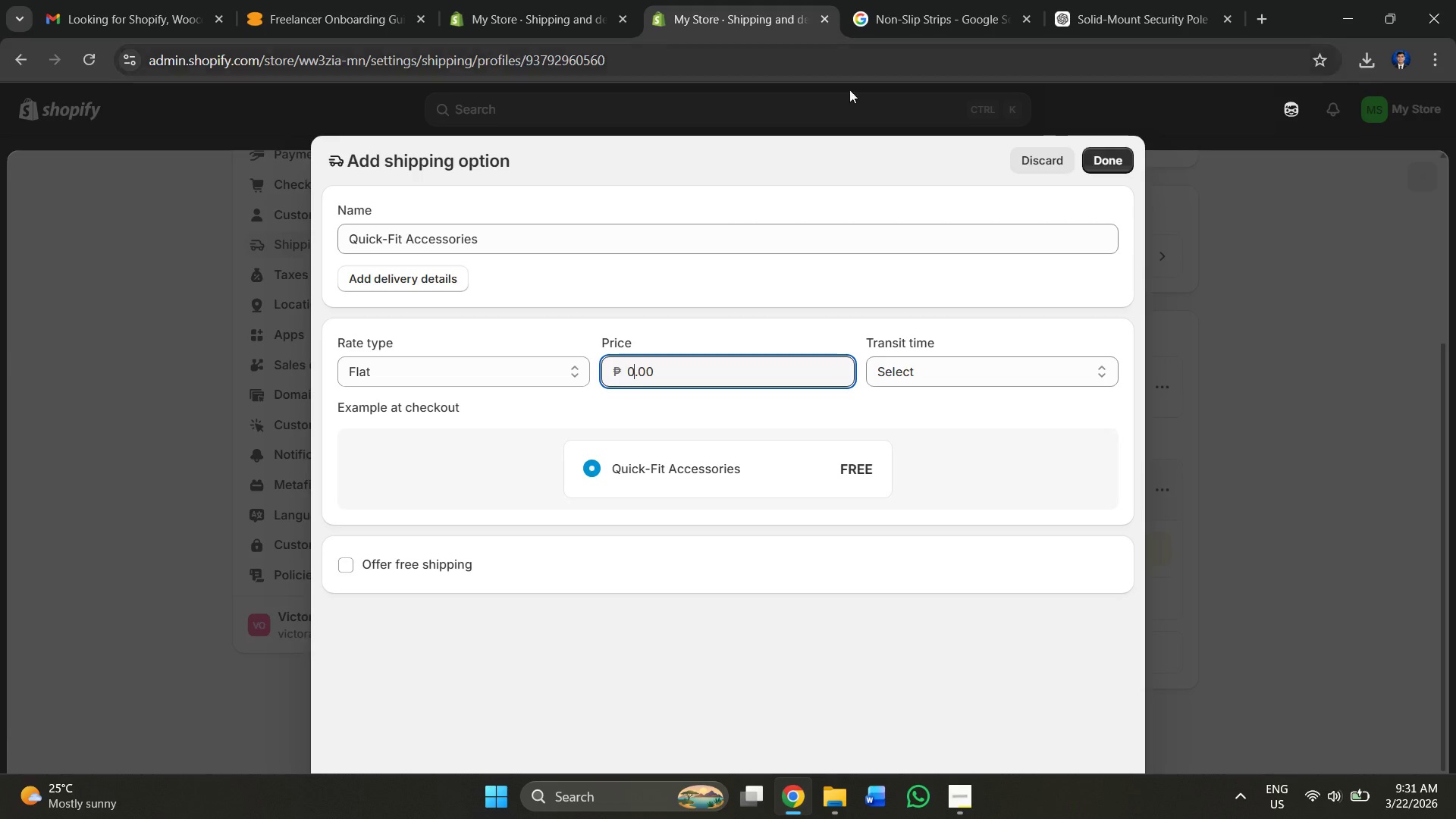 
key(Alt+AltLeft)
 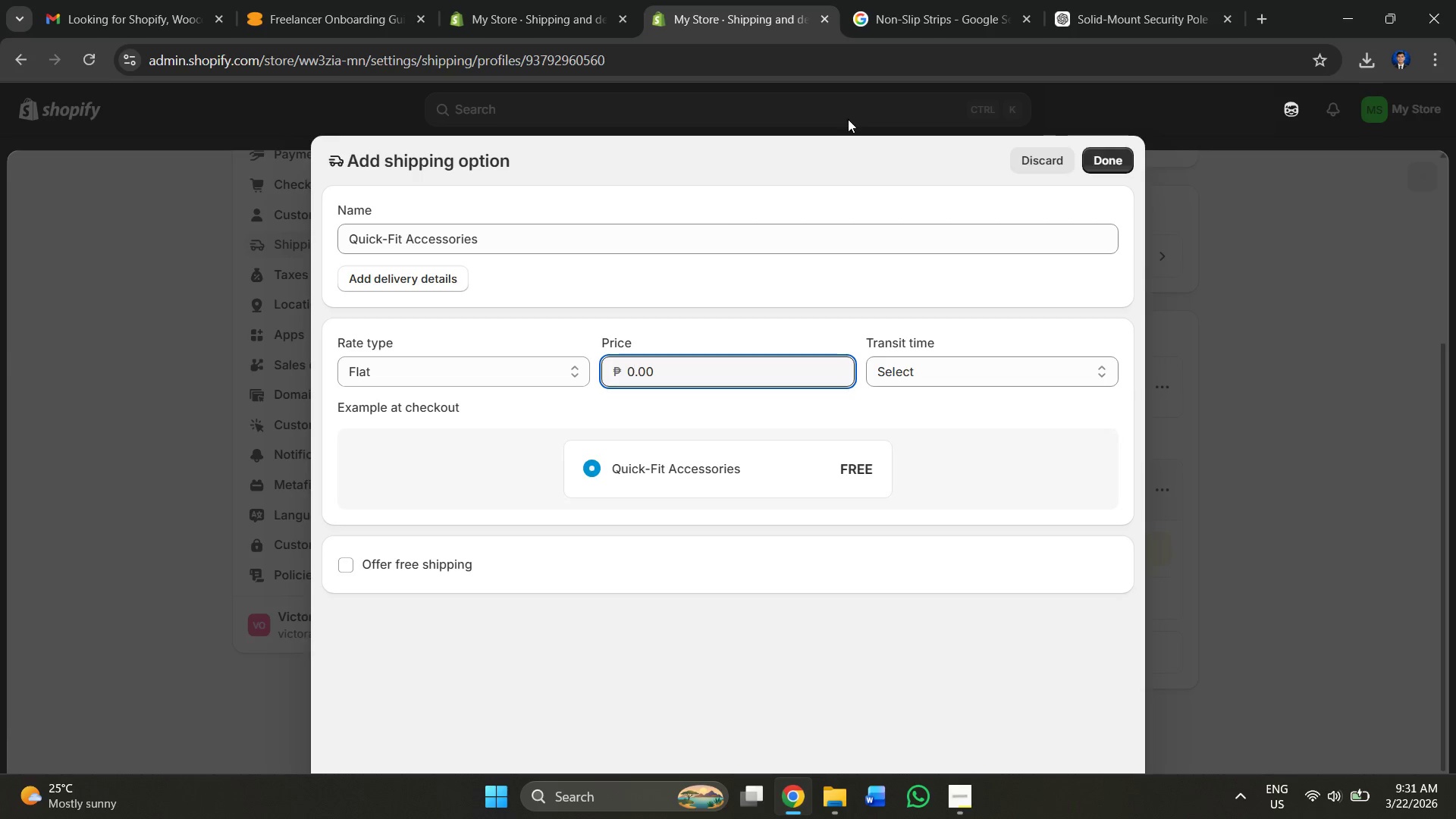 
key(Alt+Tab)